 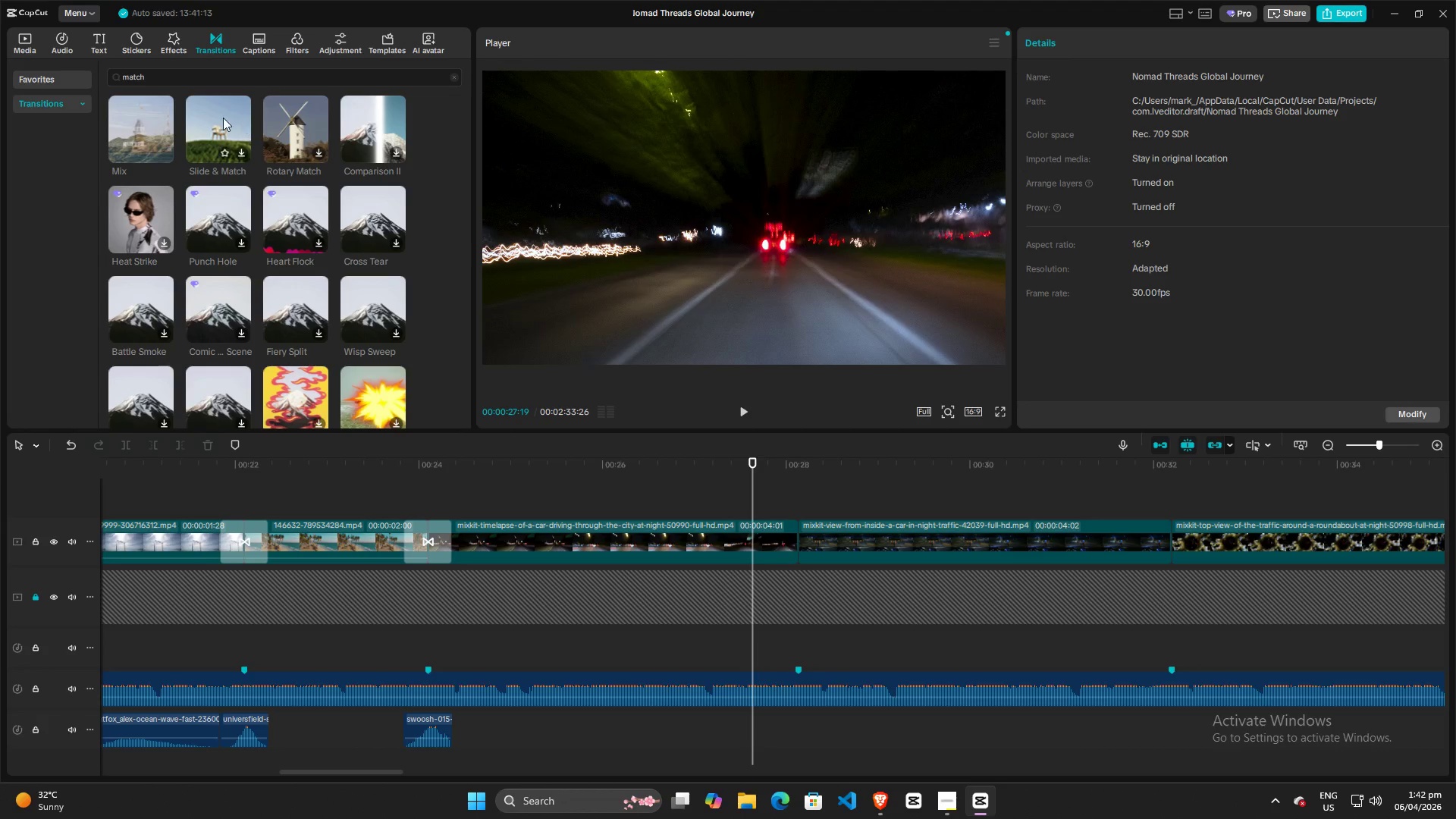 
key(Space)
 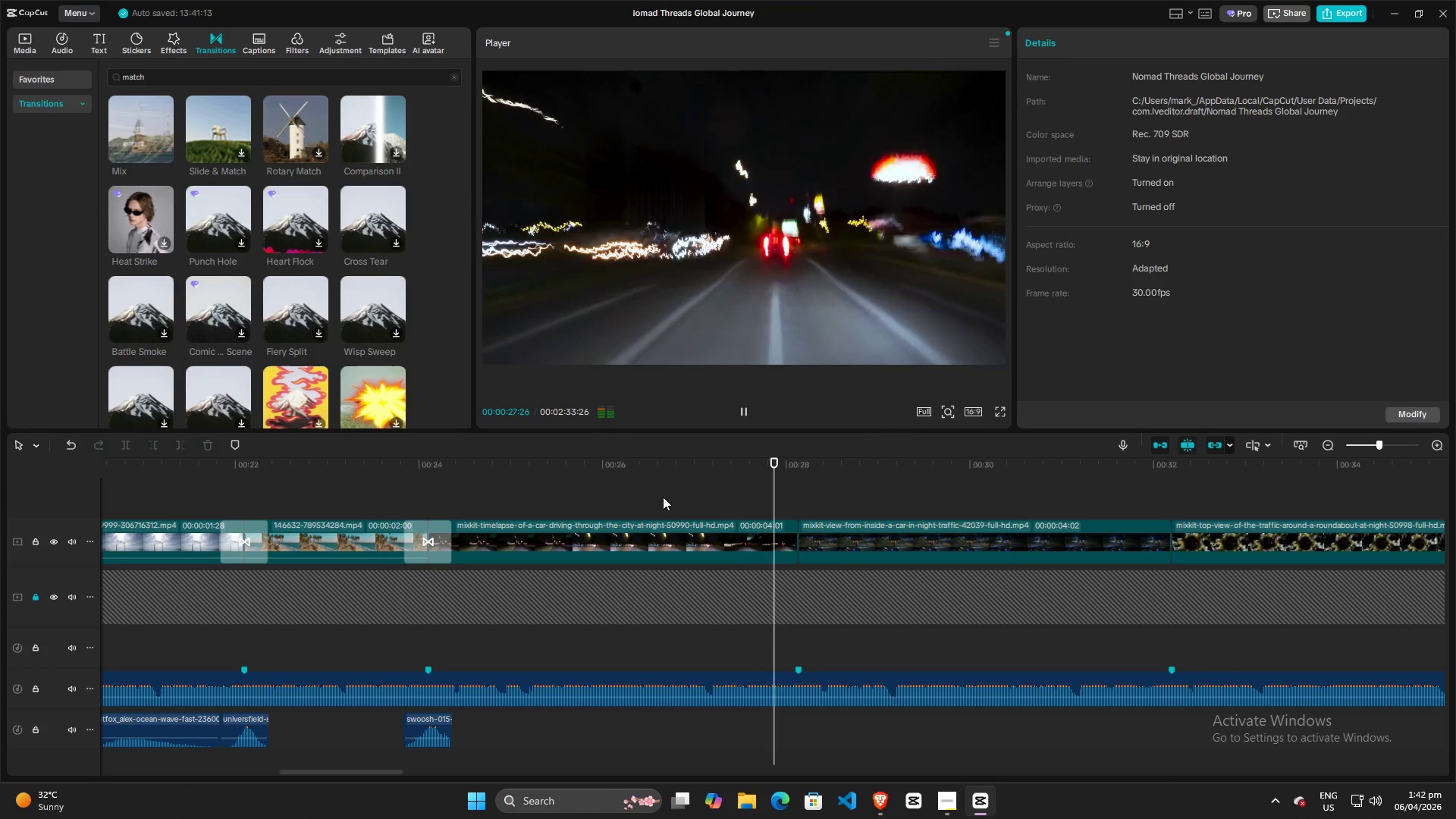 
key(Space)
 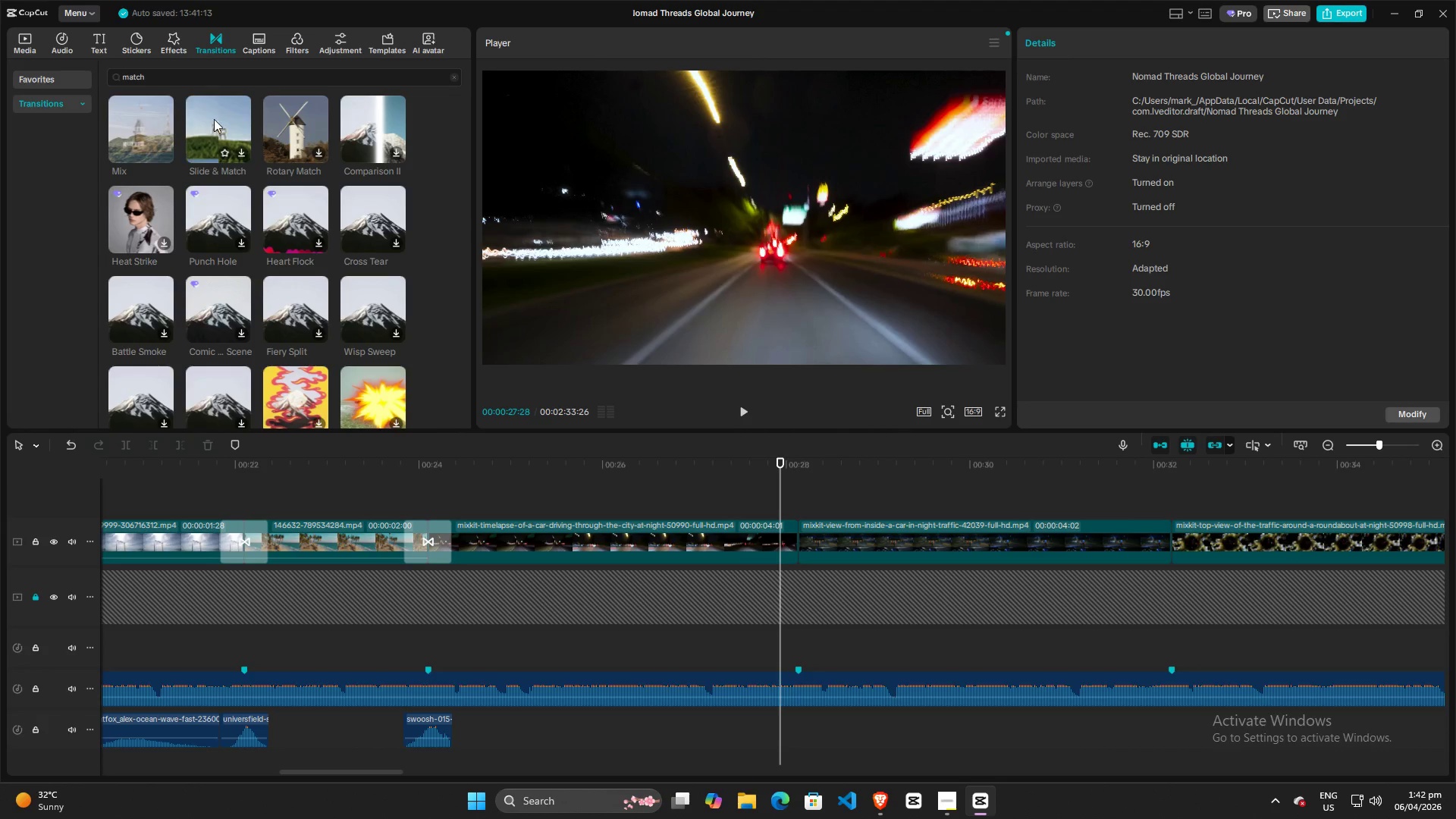 
left_click_drag(start_coordinate=[214, 117], to_coordinate=[736, 540])
 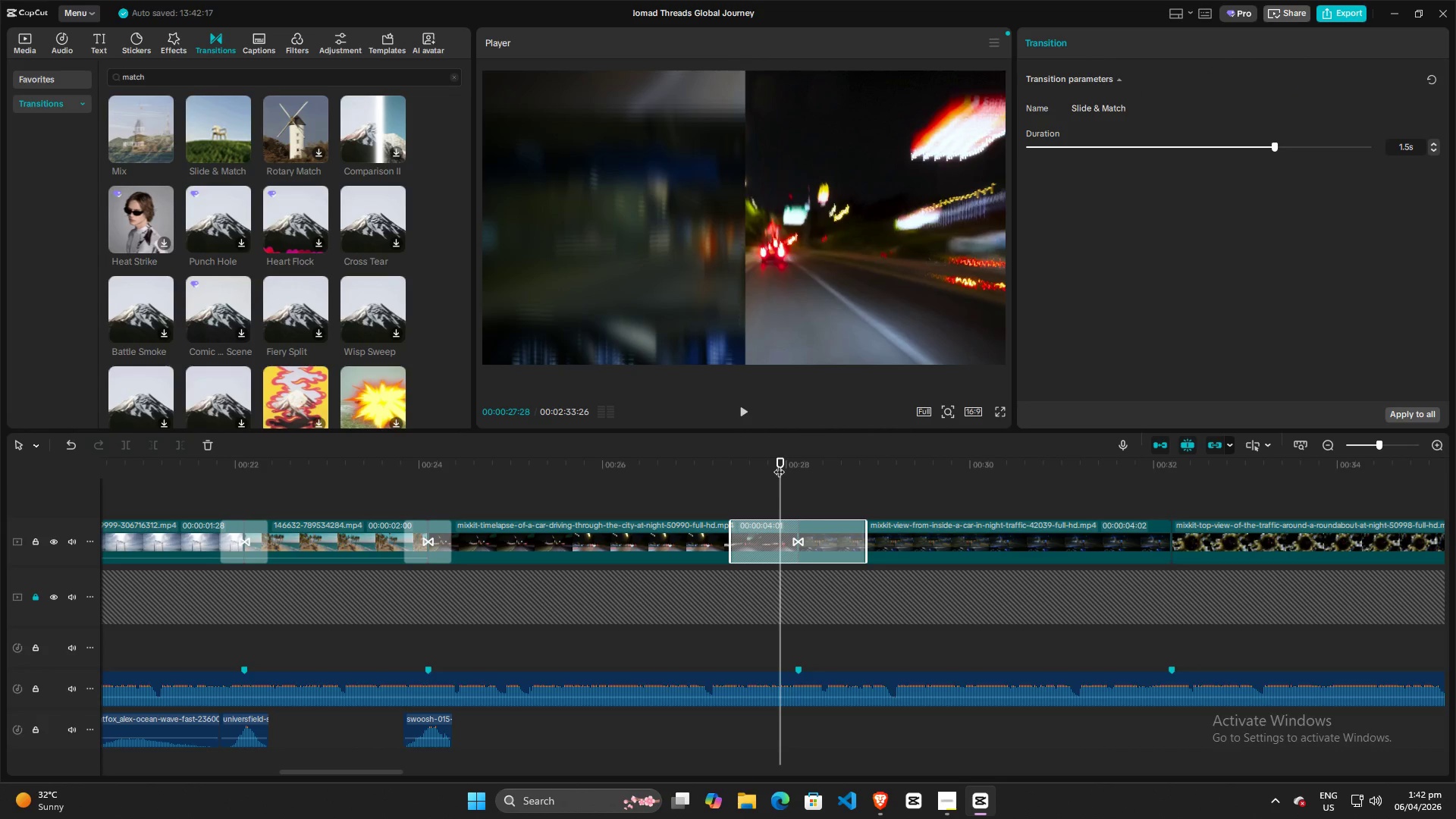 
left_click_drag(start_coordinate=[779, 464], to_coordinate=[692, 466])
 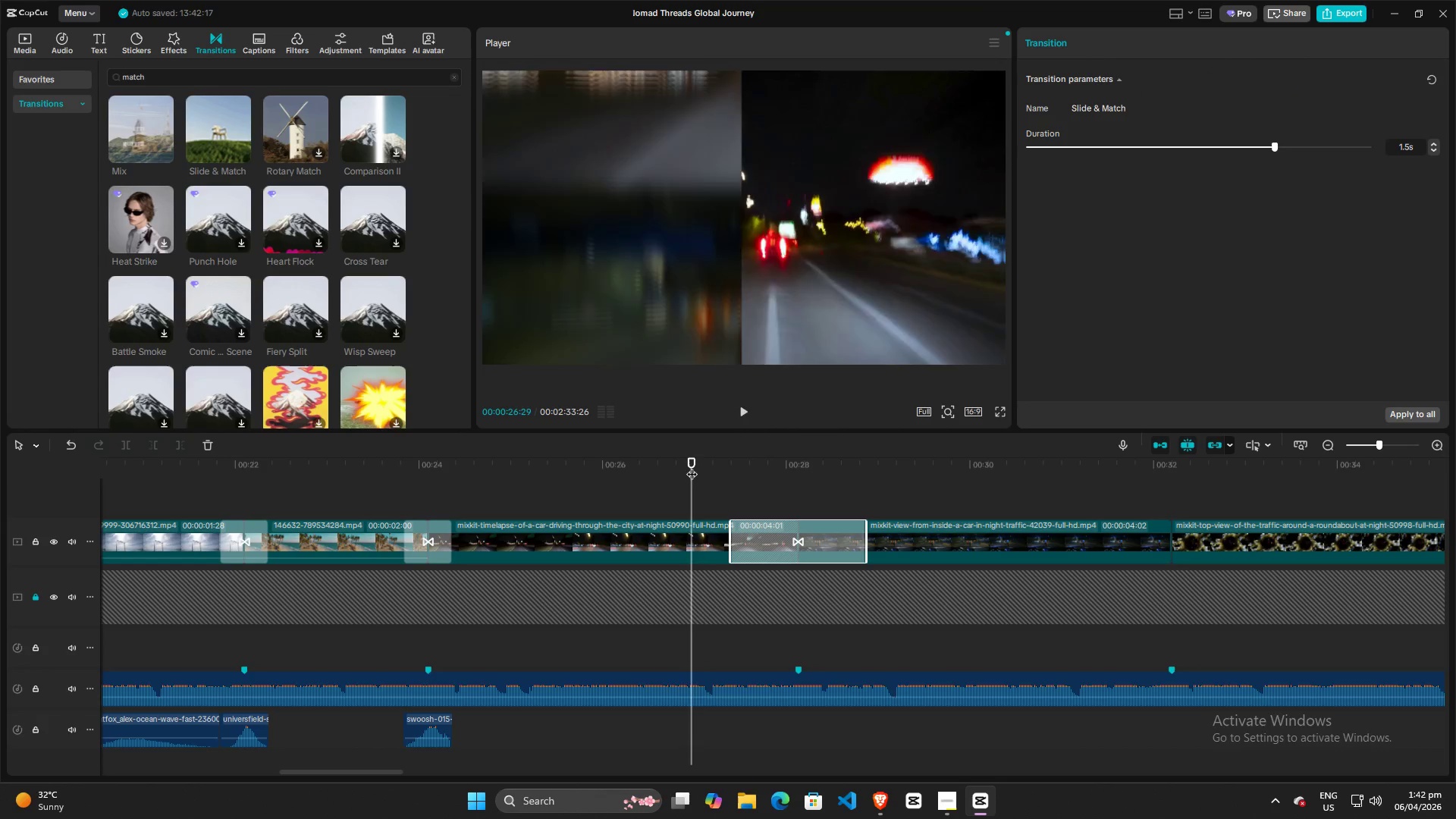 
key(Space)
 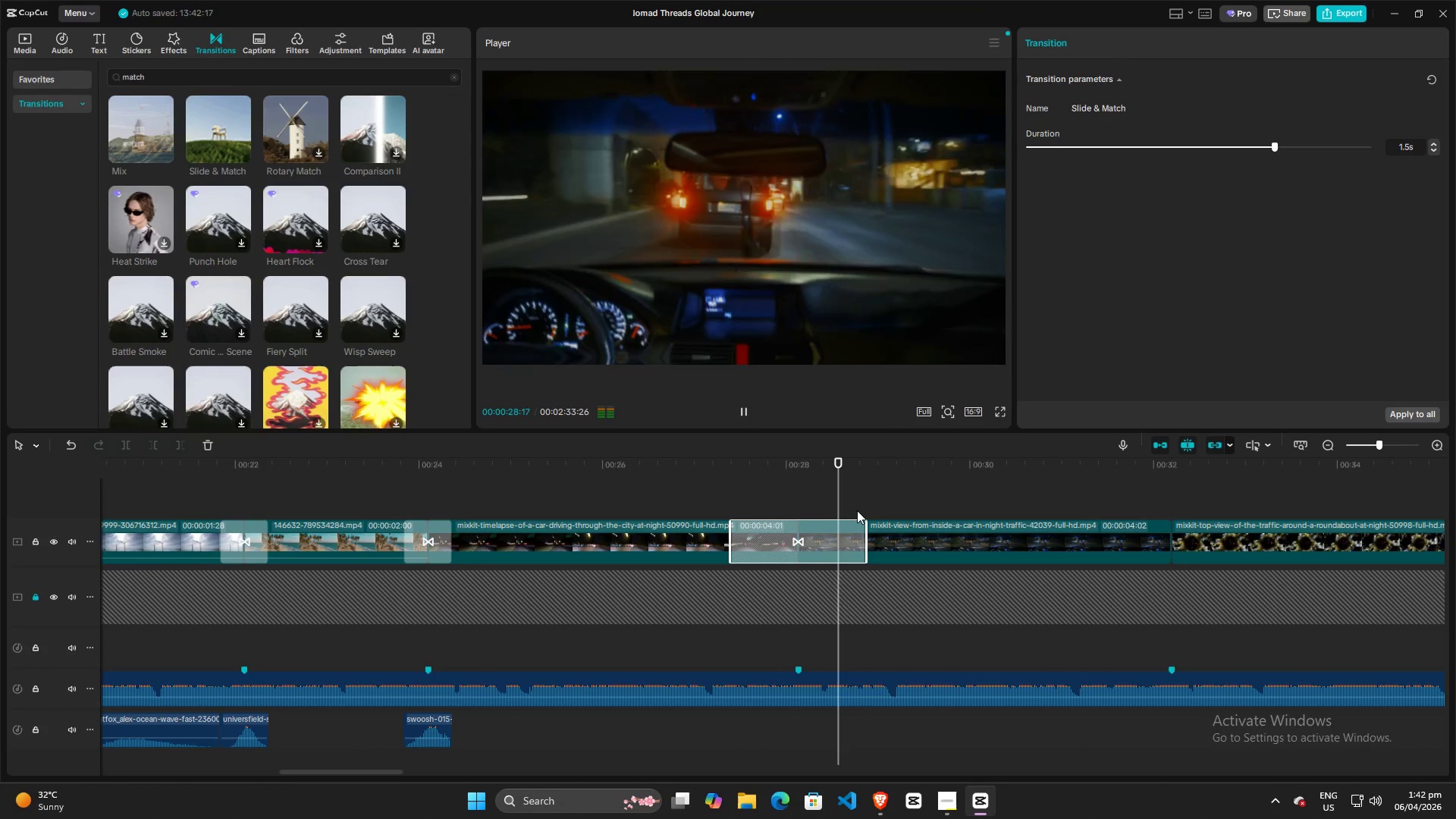 
key(Space)
 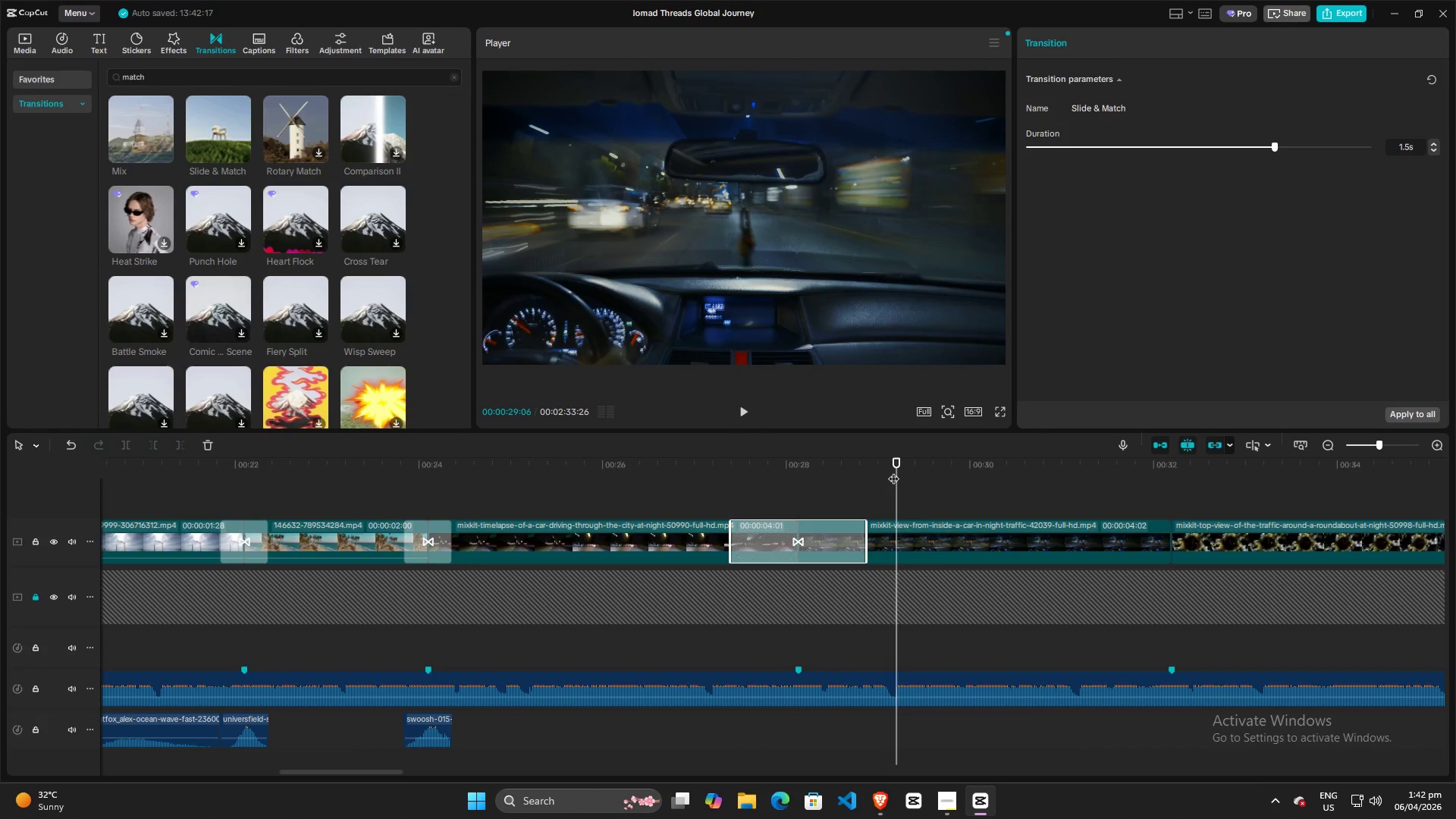 
left_click_drag(start_coordinate=[893, 471], to_coordinate=[667, 472])
 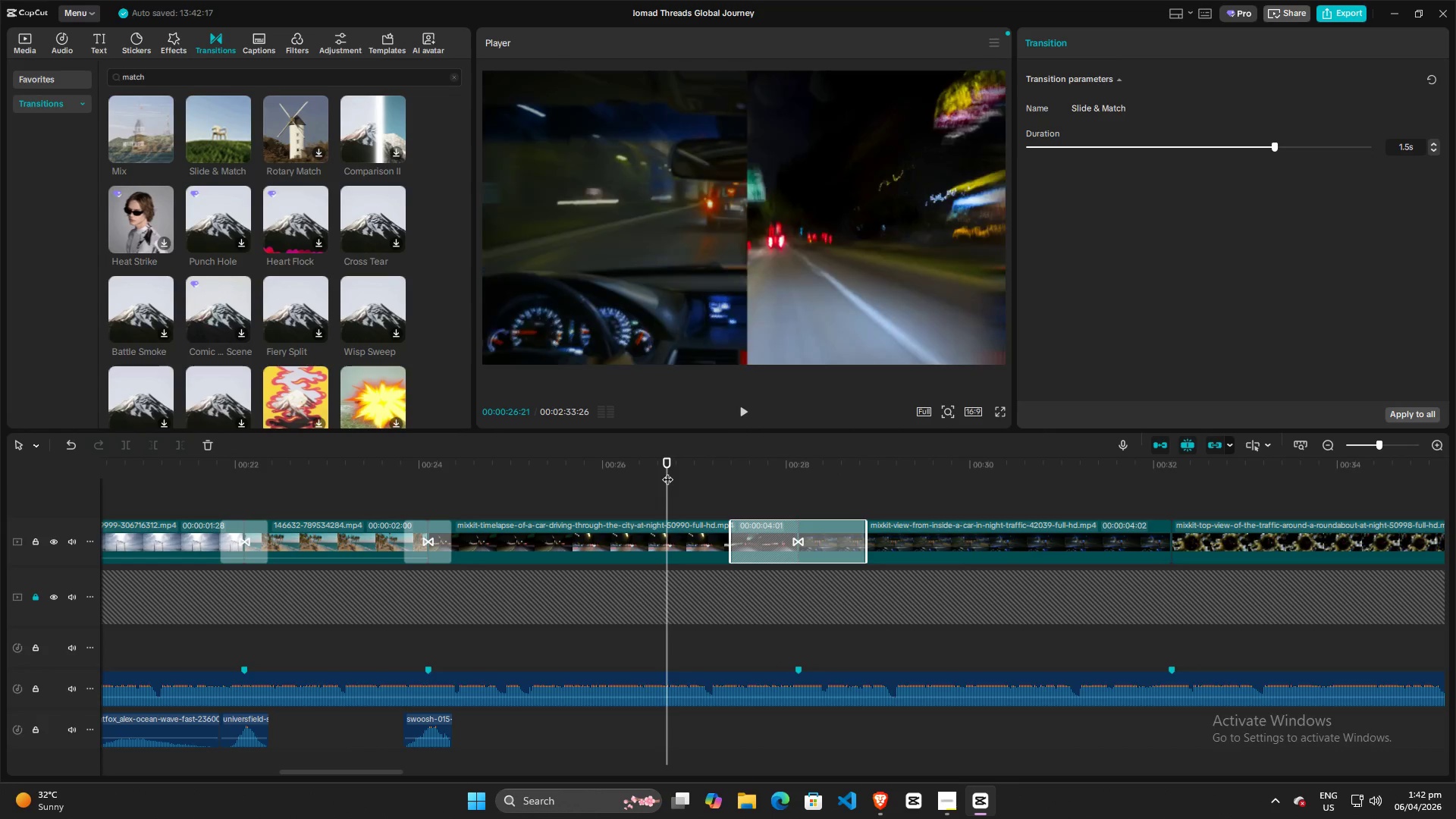 
key(Space)
 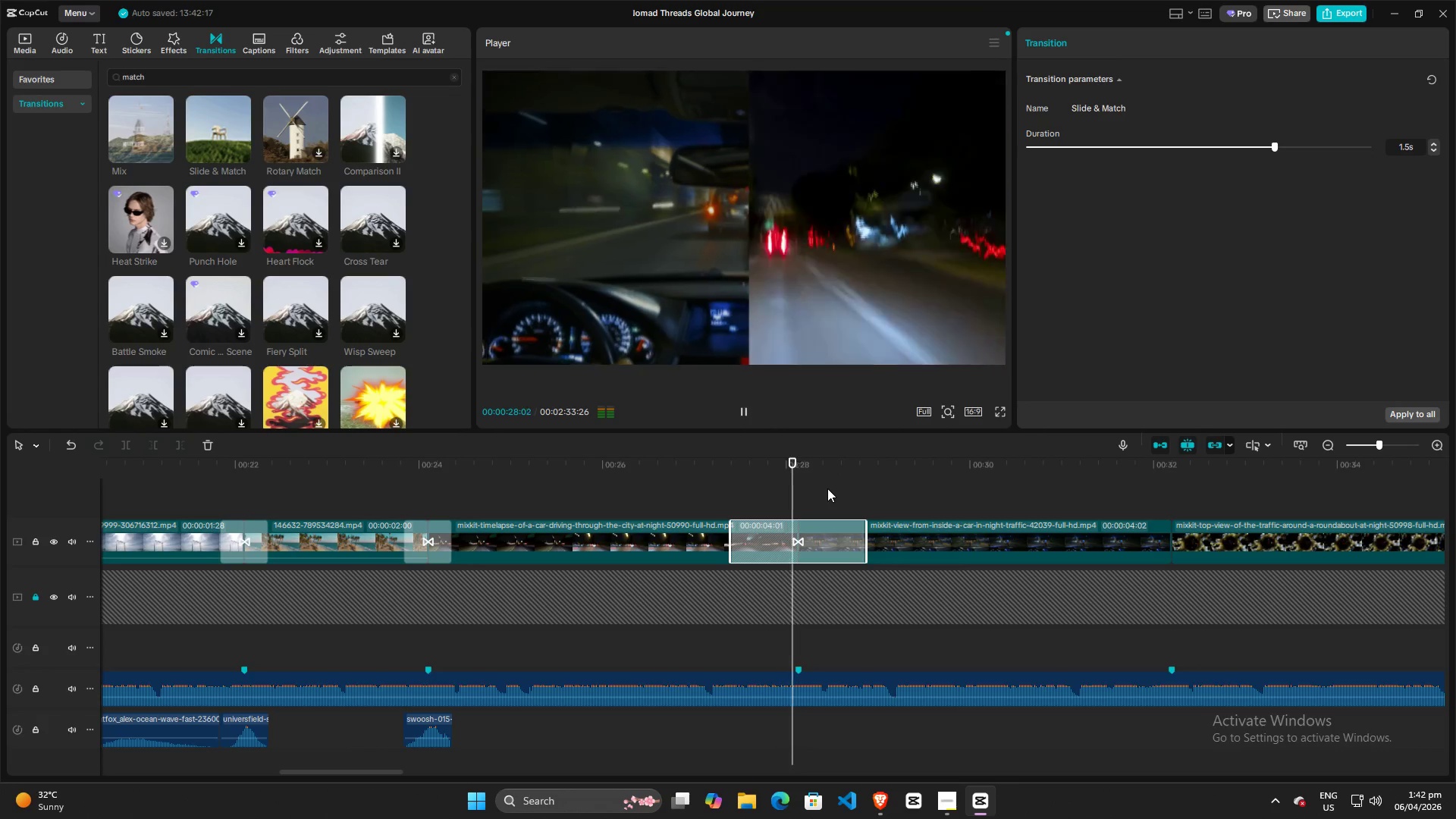 
key(Space)
 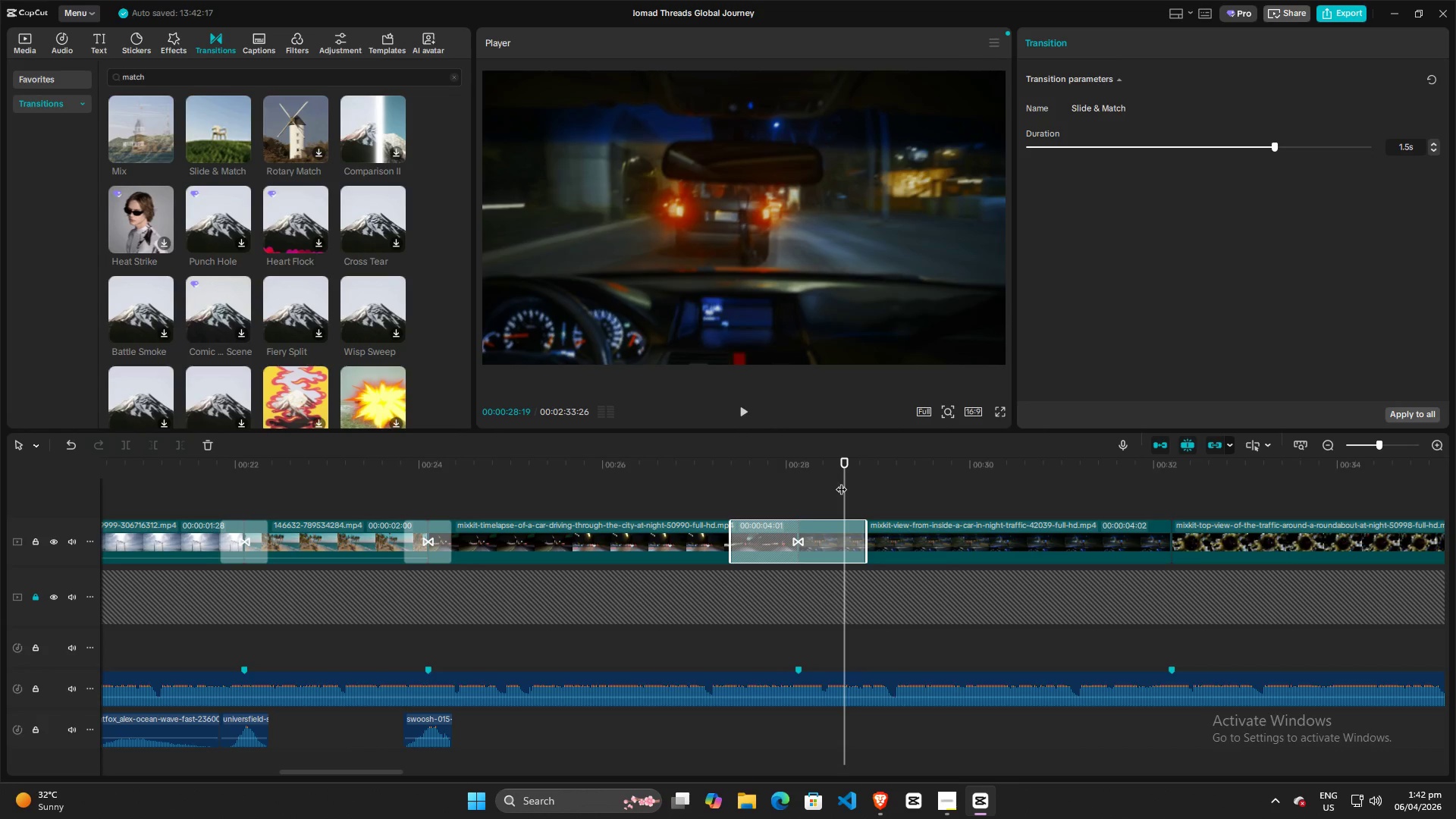 
left_click_drag(start_coordinate=[841, 481], to_coordinate=[805, 481])
 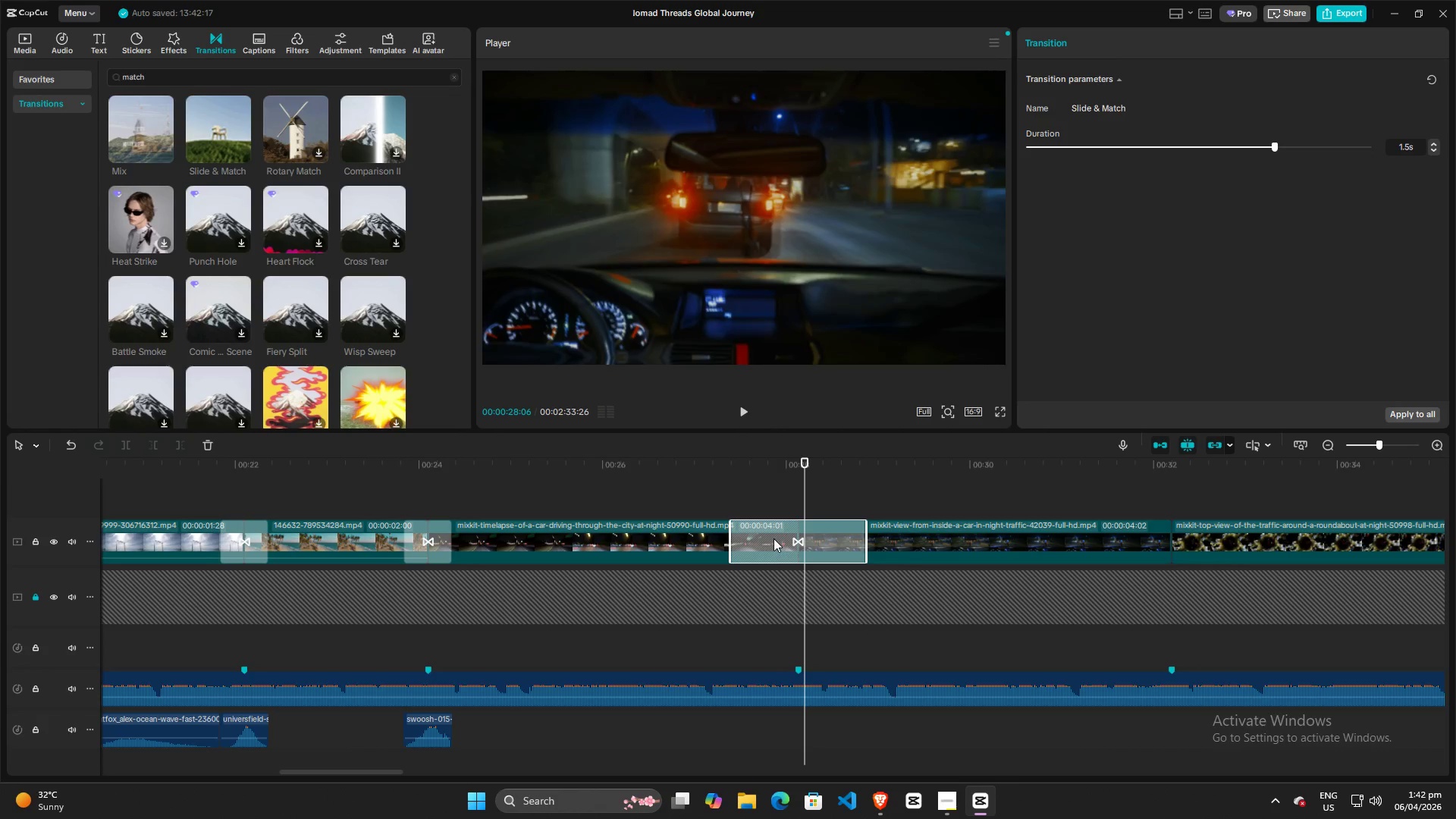 
left_click([774, 538])
 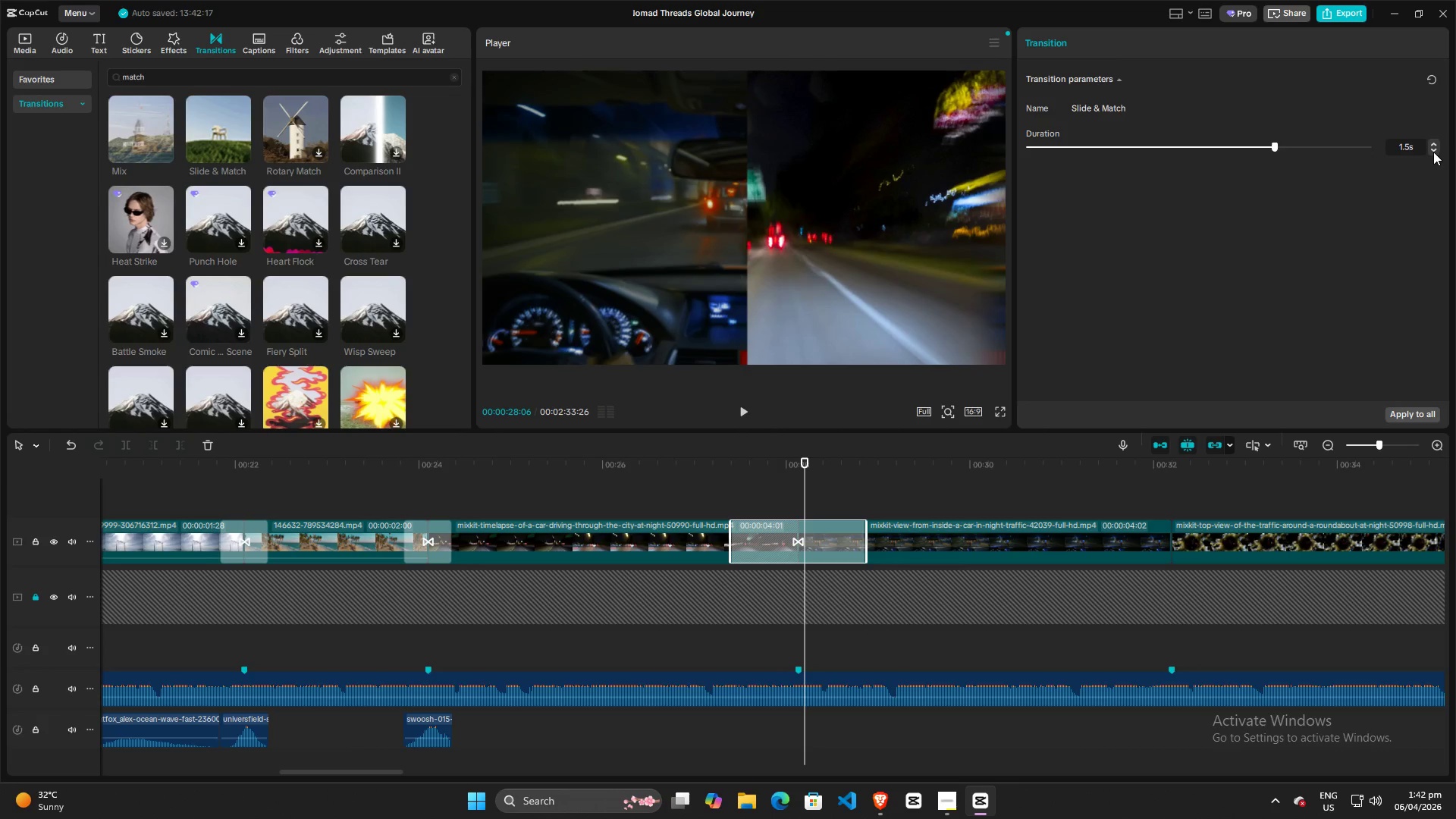 
double_click([1433, 152])
 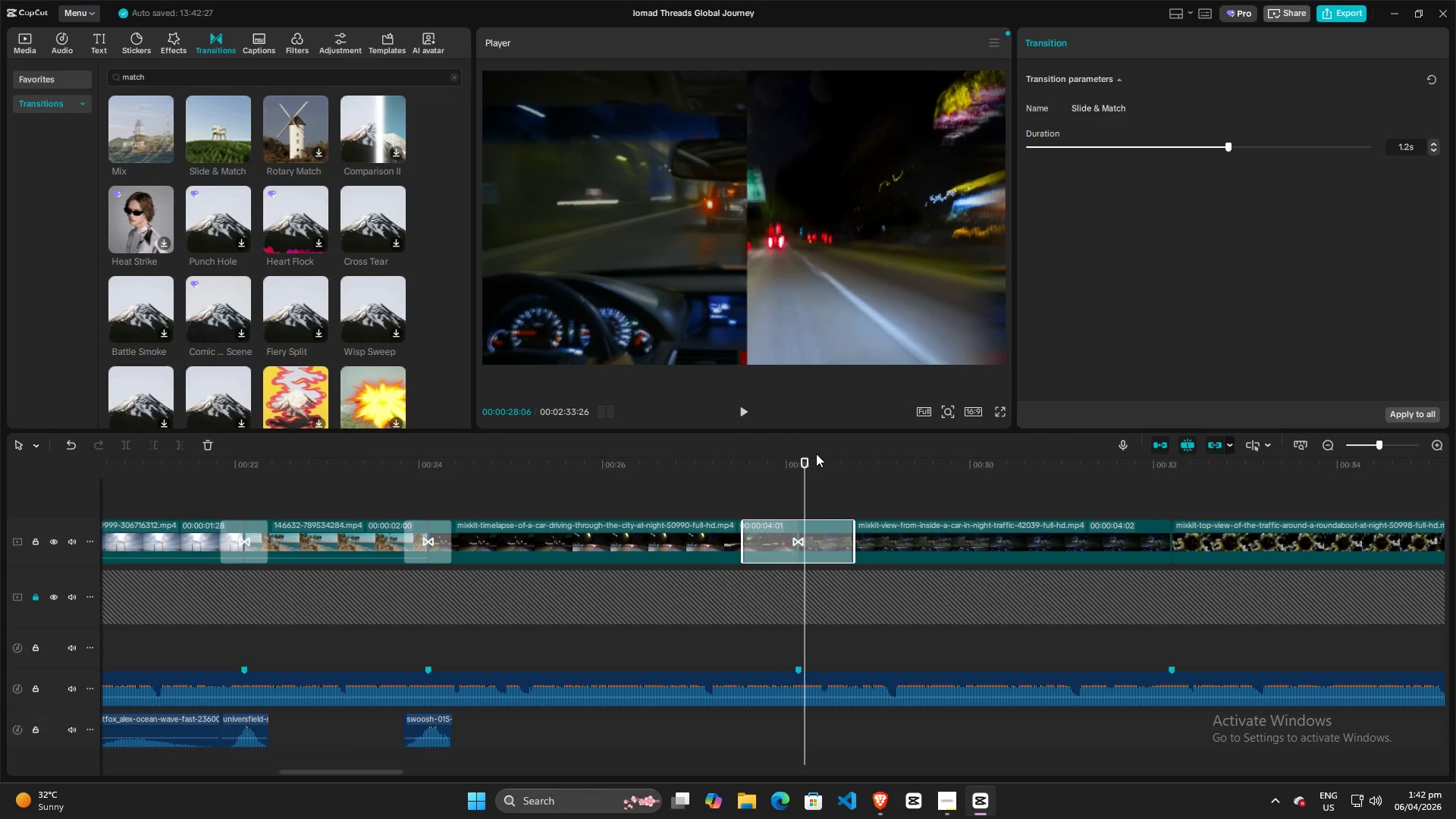 
left_click_drag(start_coordinate=[804, 458], to_coordinate=[680, 473])
 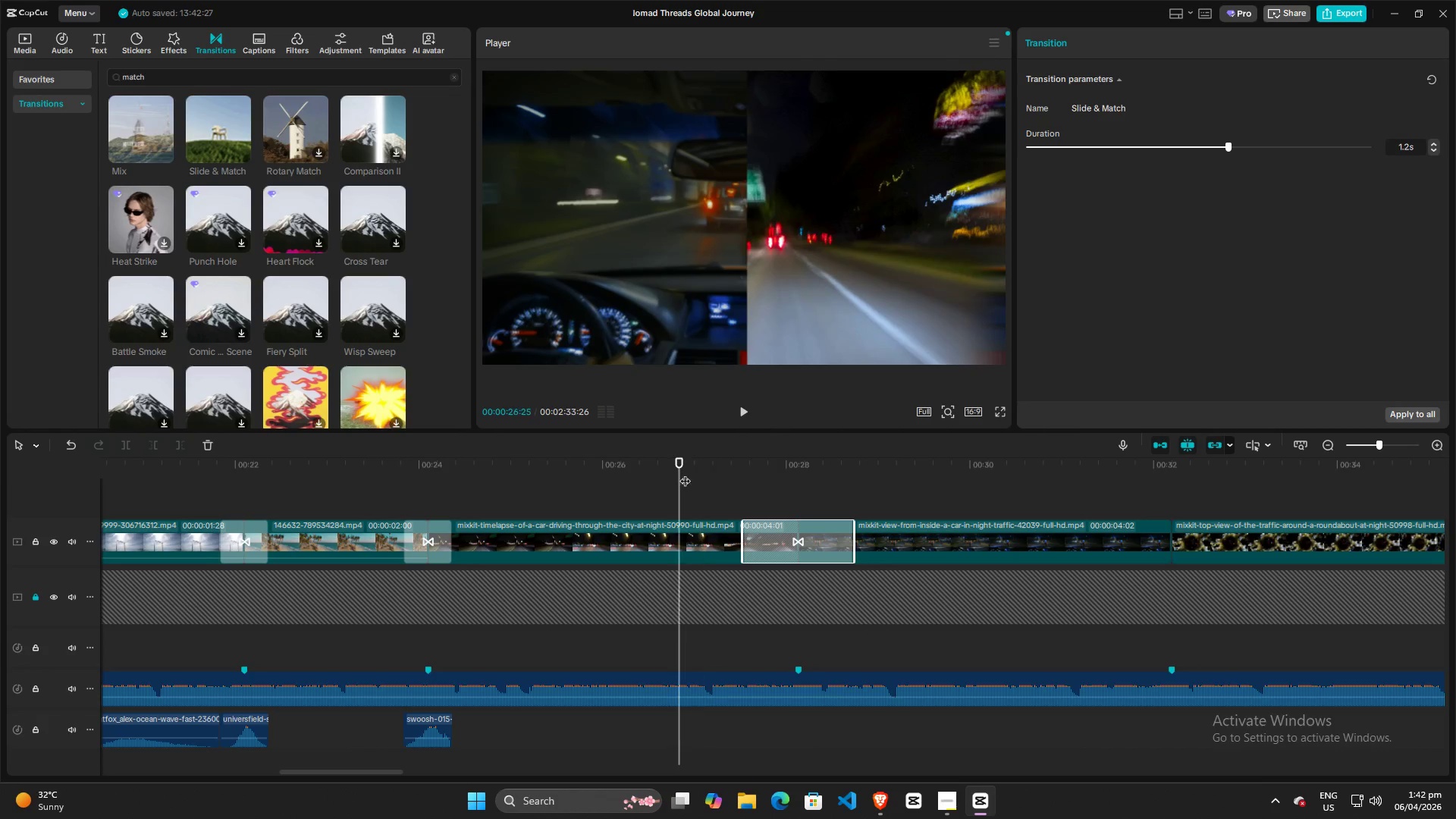 
key(Space)
 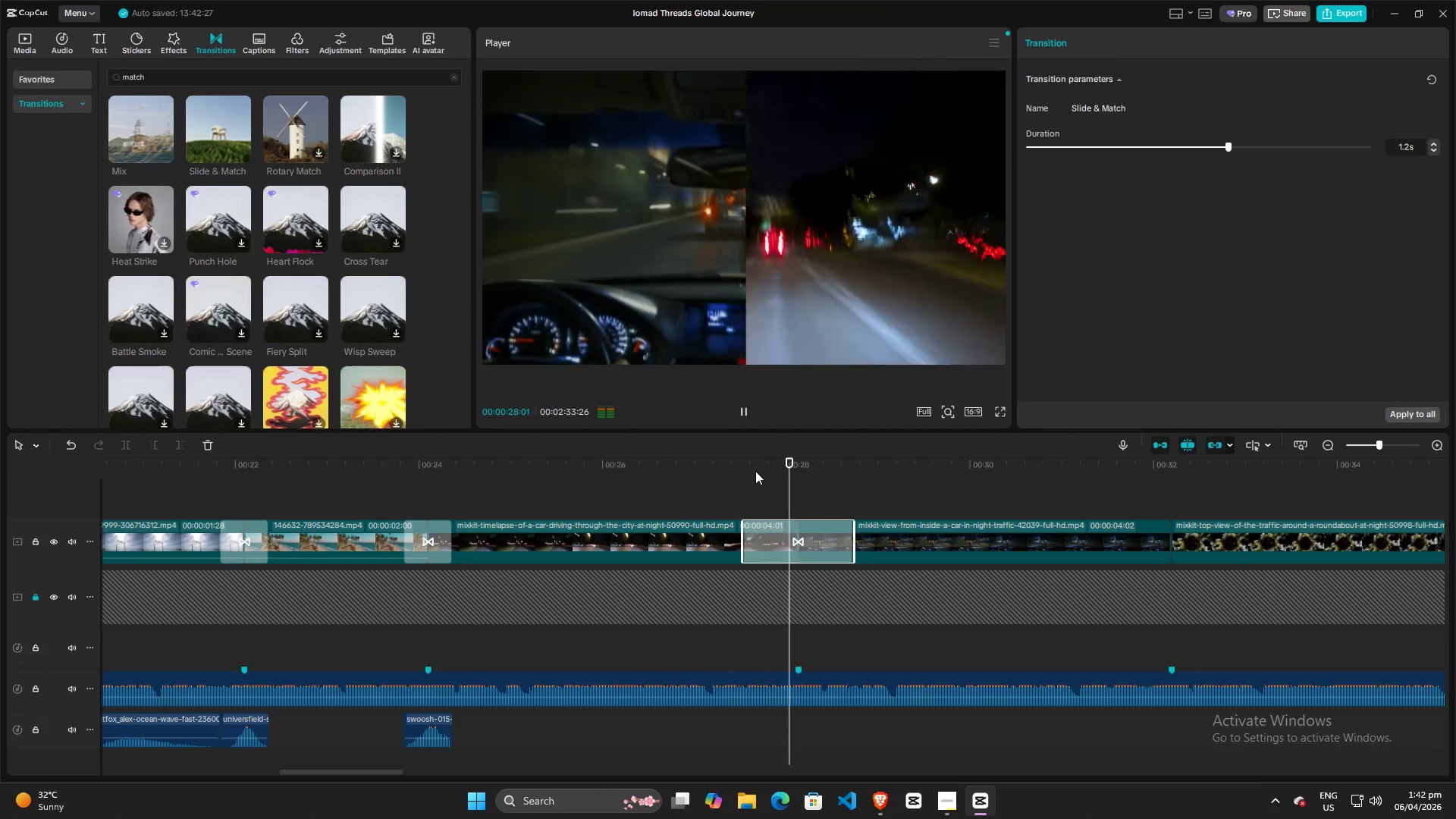 
key(Space)
 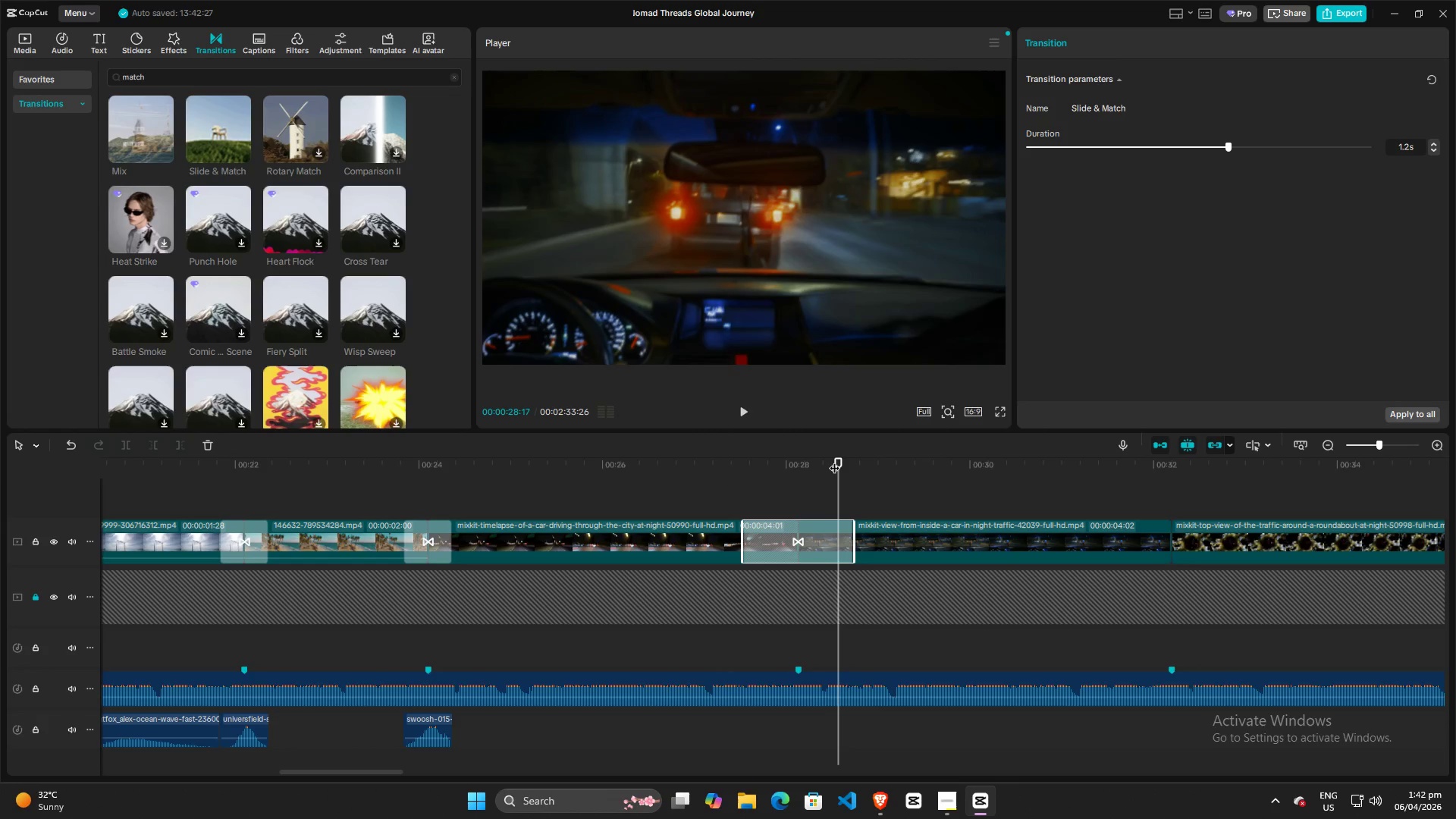 
left_click_drag(start_coordinate=[836, 460], to_coordinate=[788, 464])
 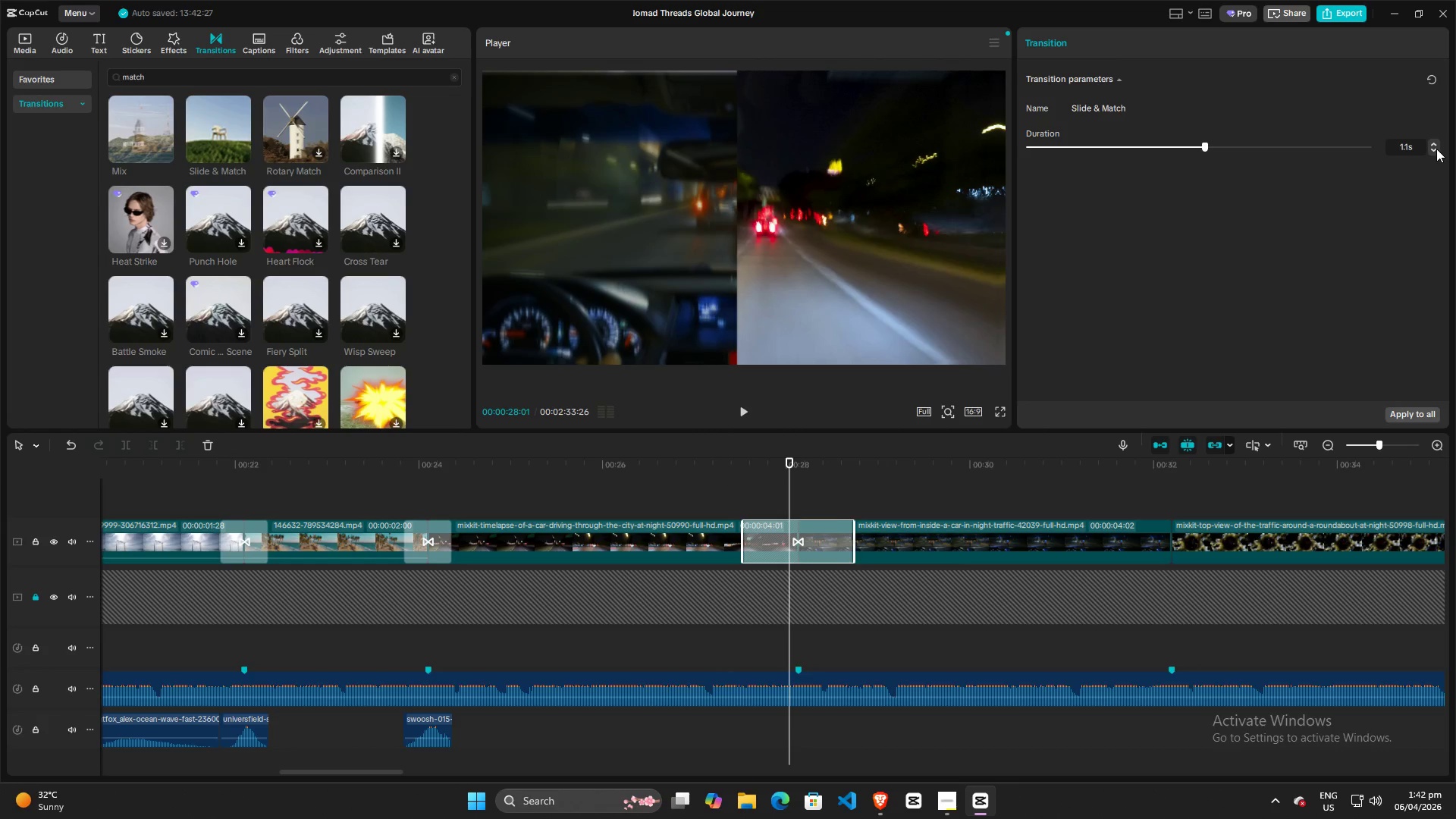 
double_click([1436, 149])
 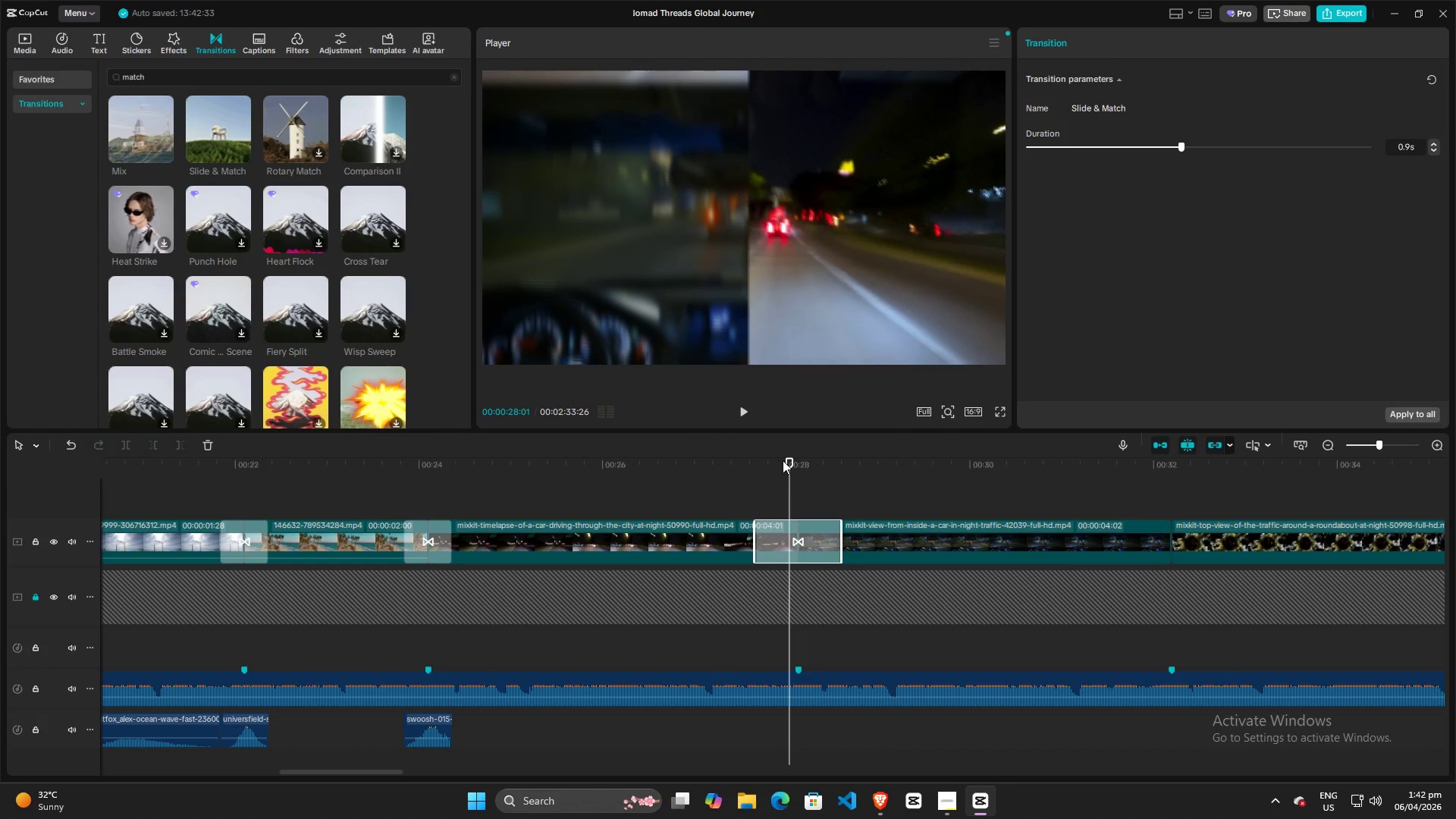 
left_click_drag(start_coordinate=[783, 460], to_coordinate=[738, 460])
 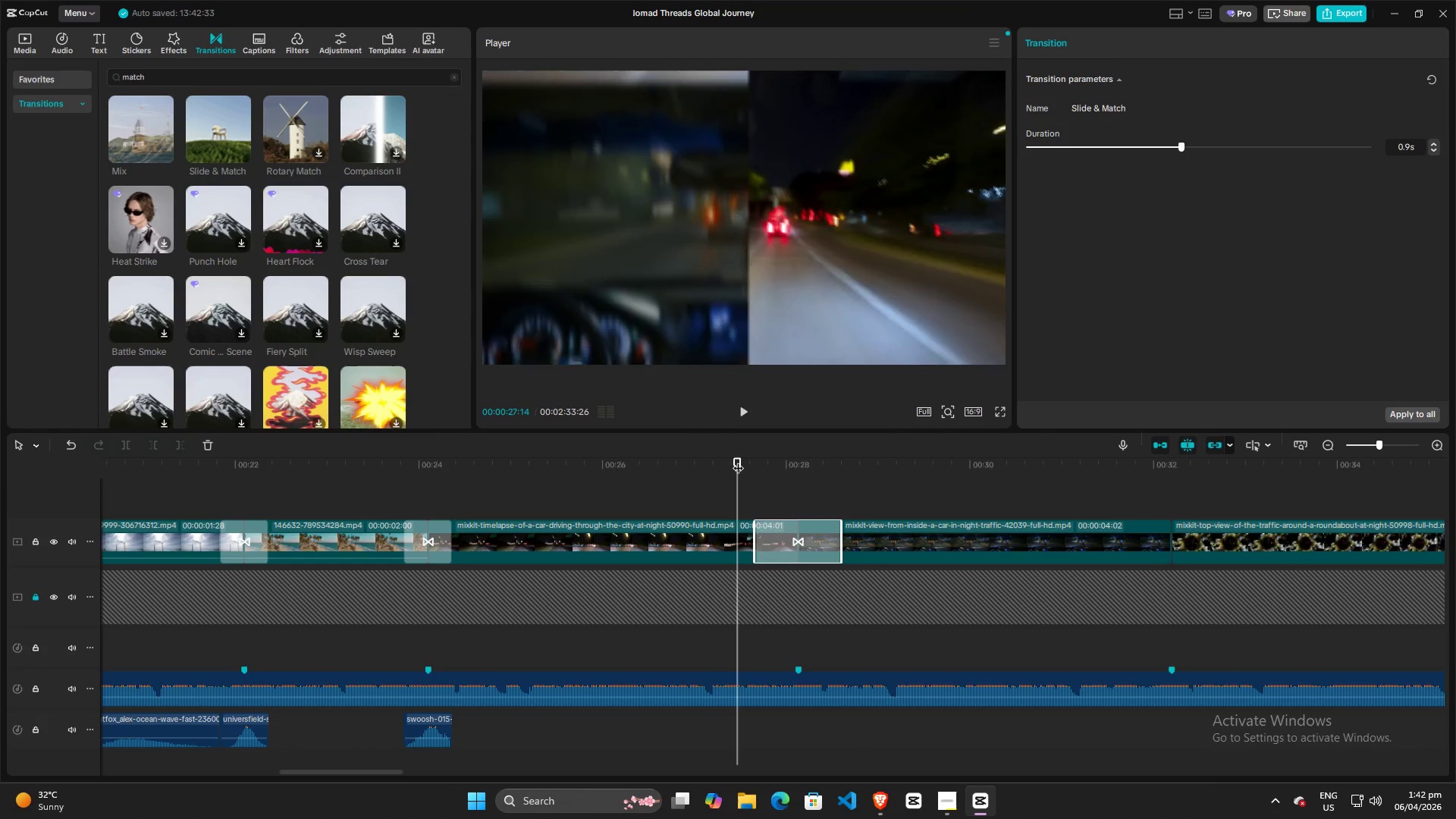 
key(Space)
 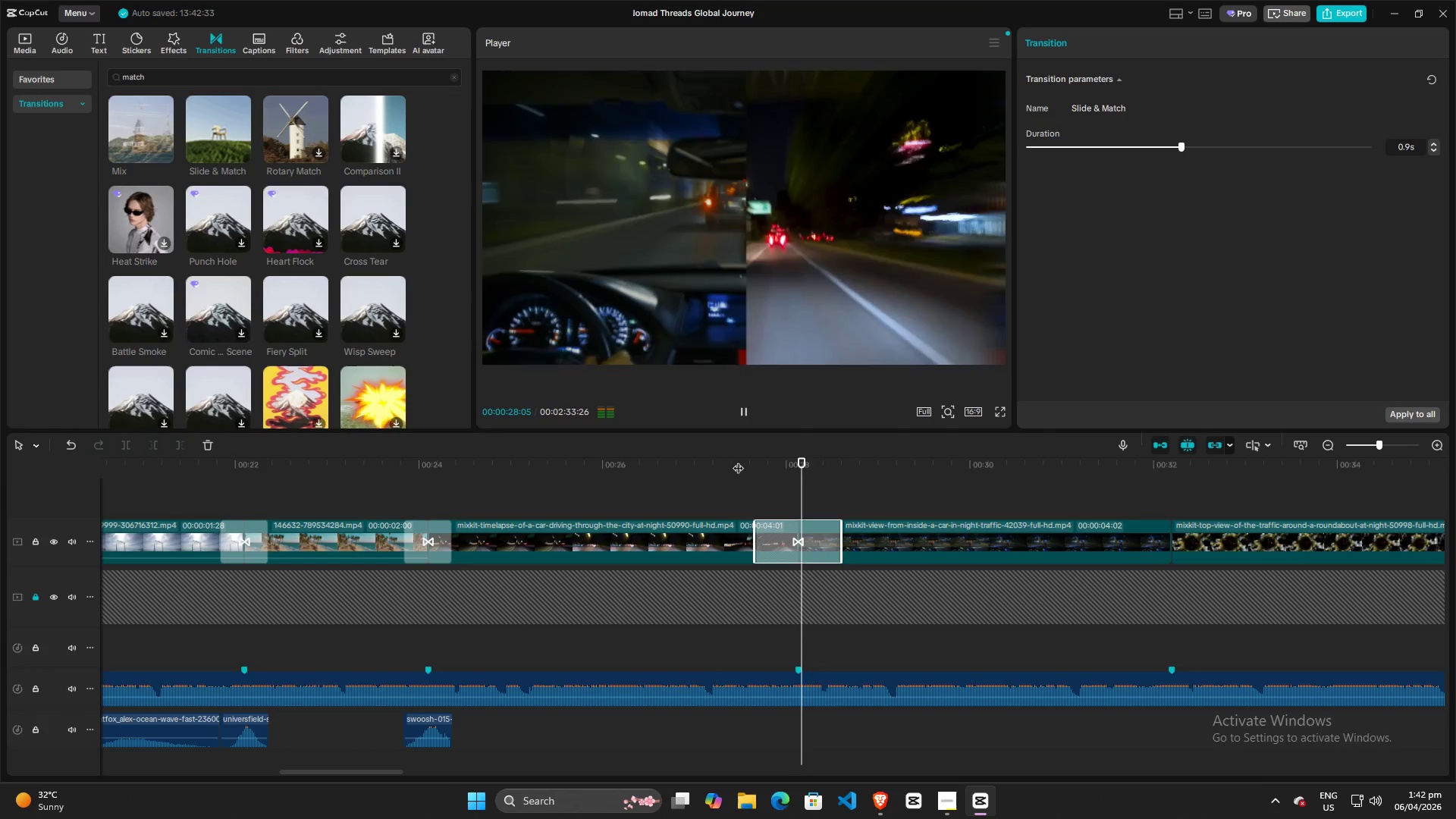 
key(Space)
 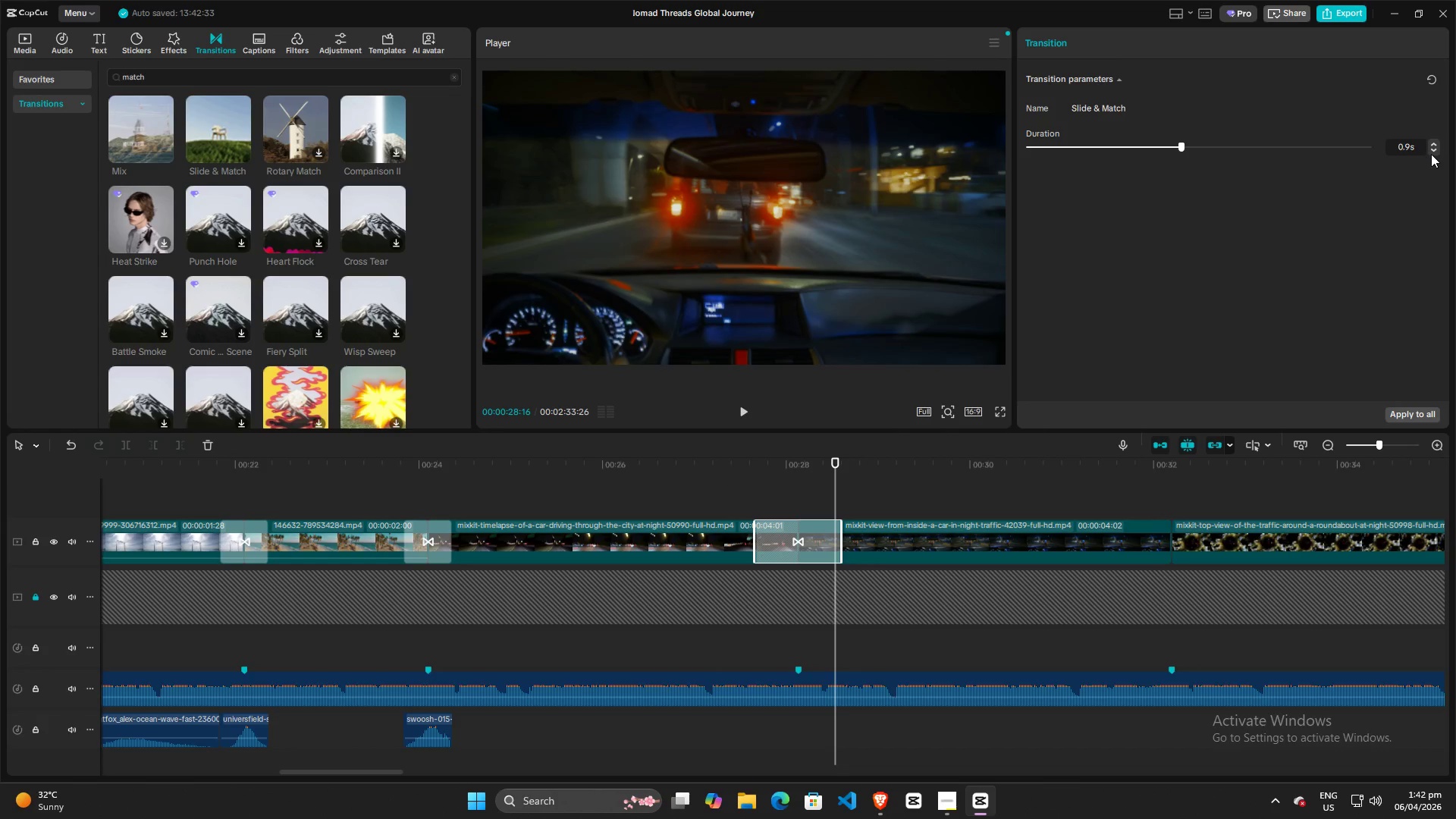 
left_click([1433, 152])
 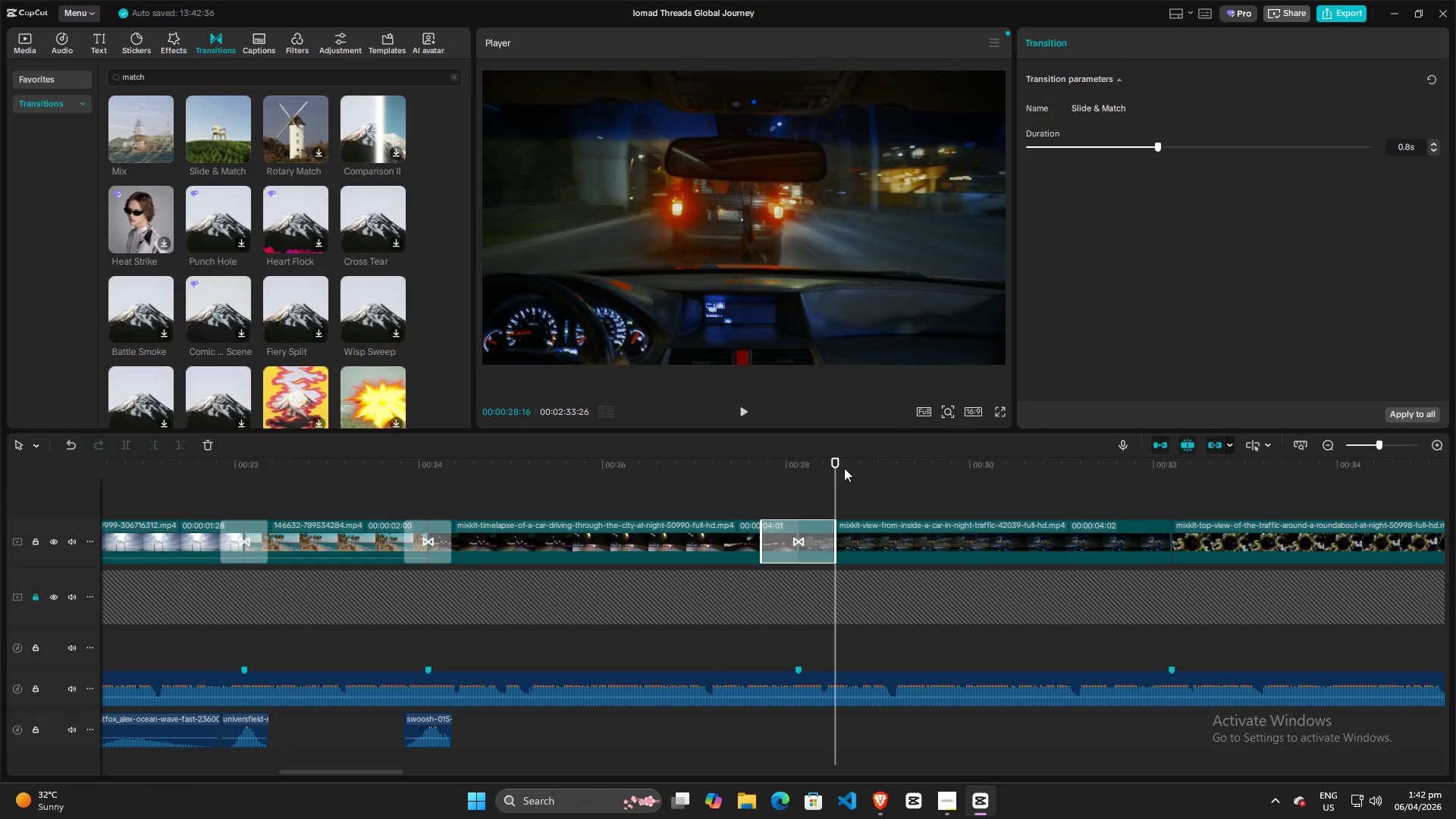 
left_click_drag(start_coordinate=[839, 466], to_coordinate=[730, 466])
 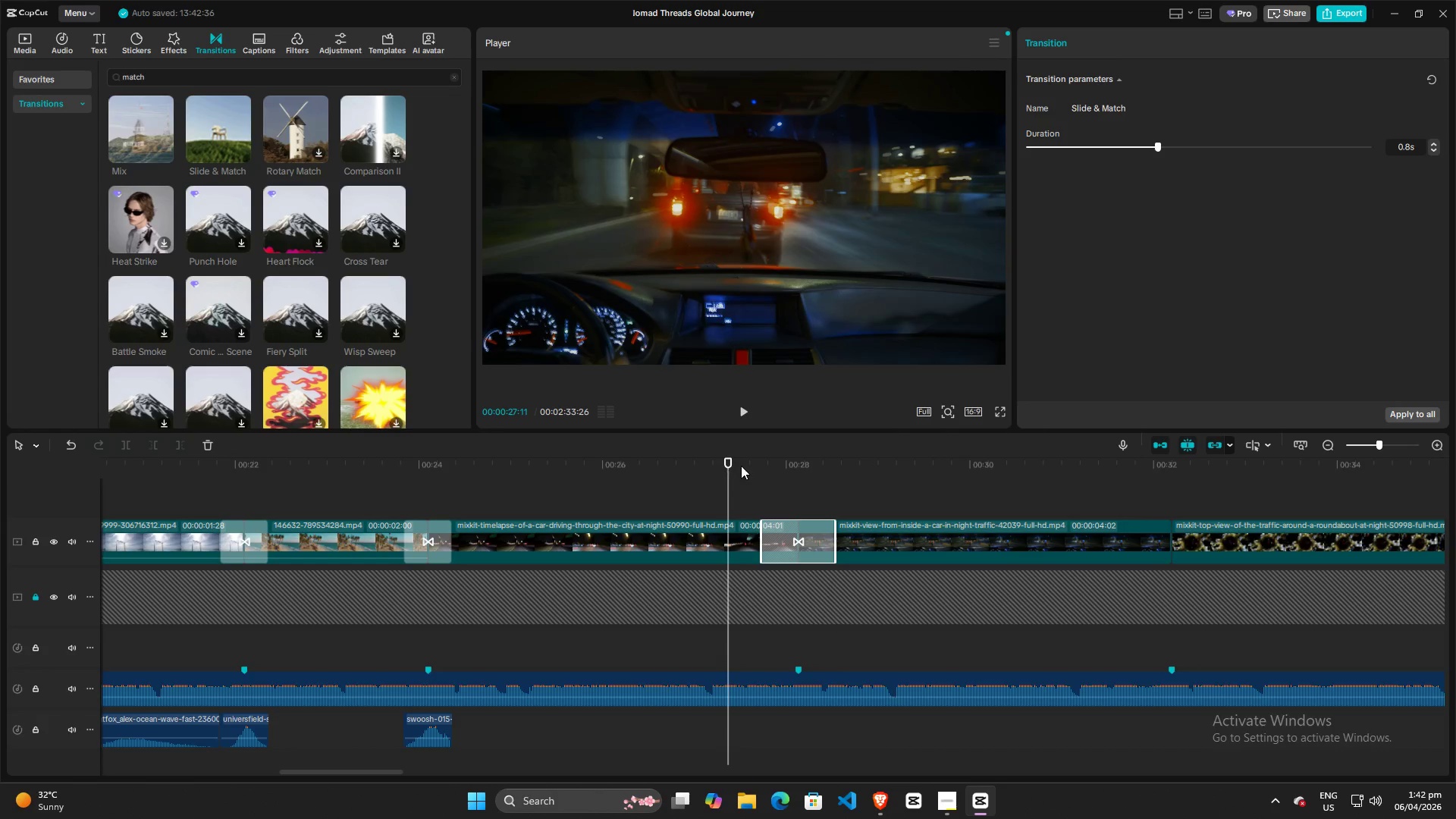 
key(Space)
 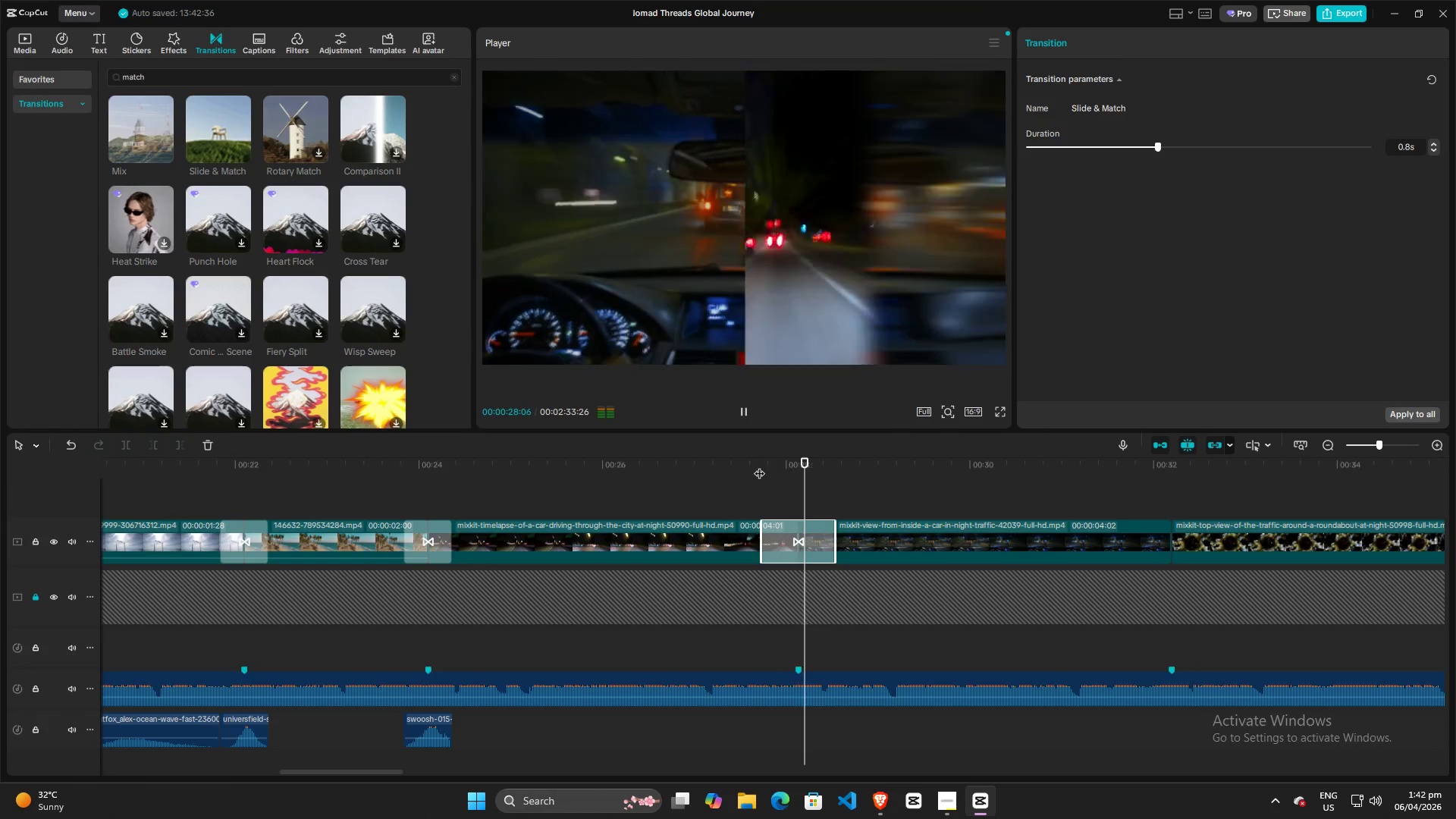 
key(Space)
 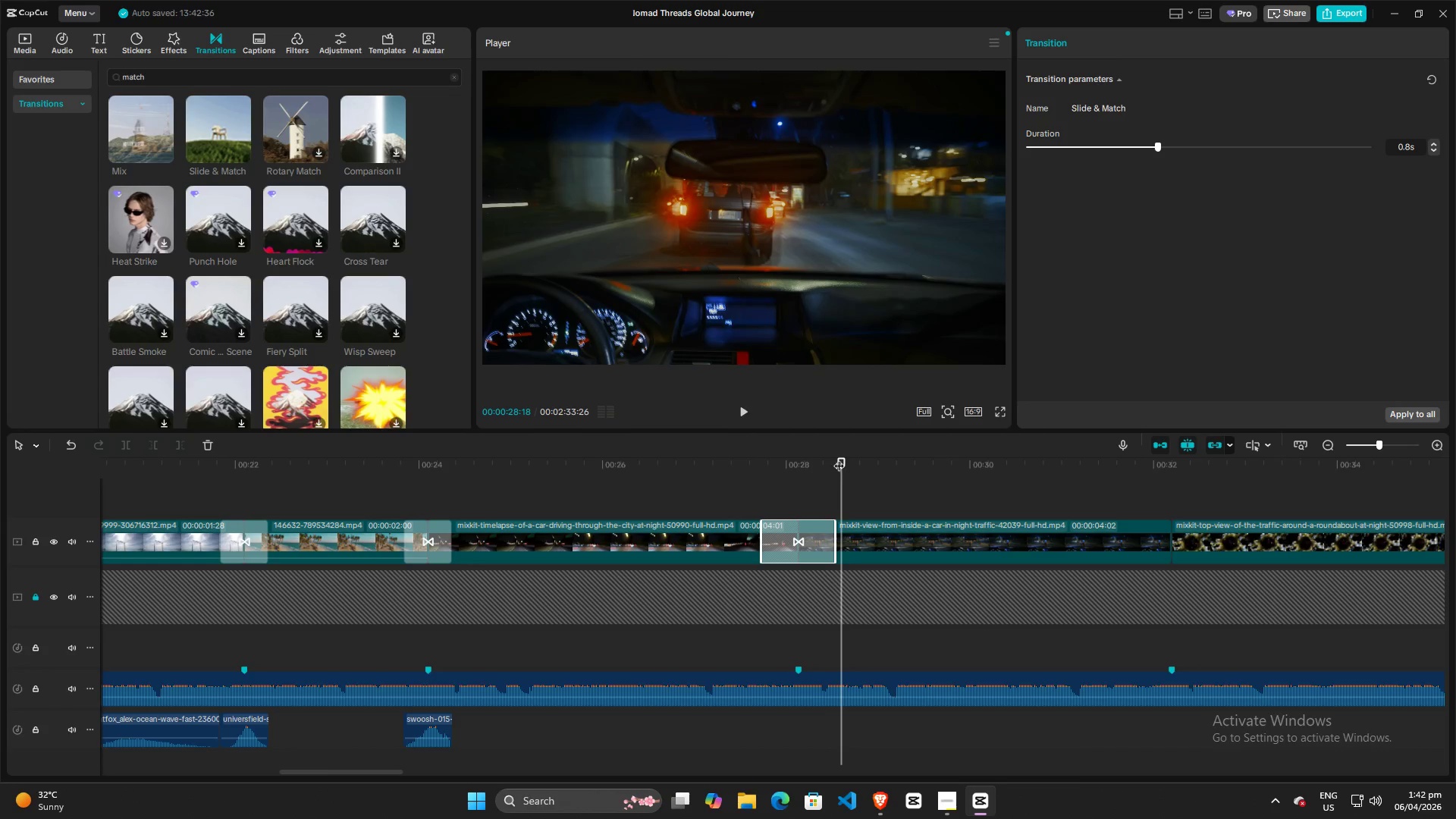 
left_click_drag(start_coordinate=[840, 460], to_coordinate=[699, 481])
 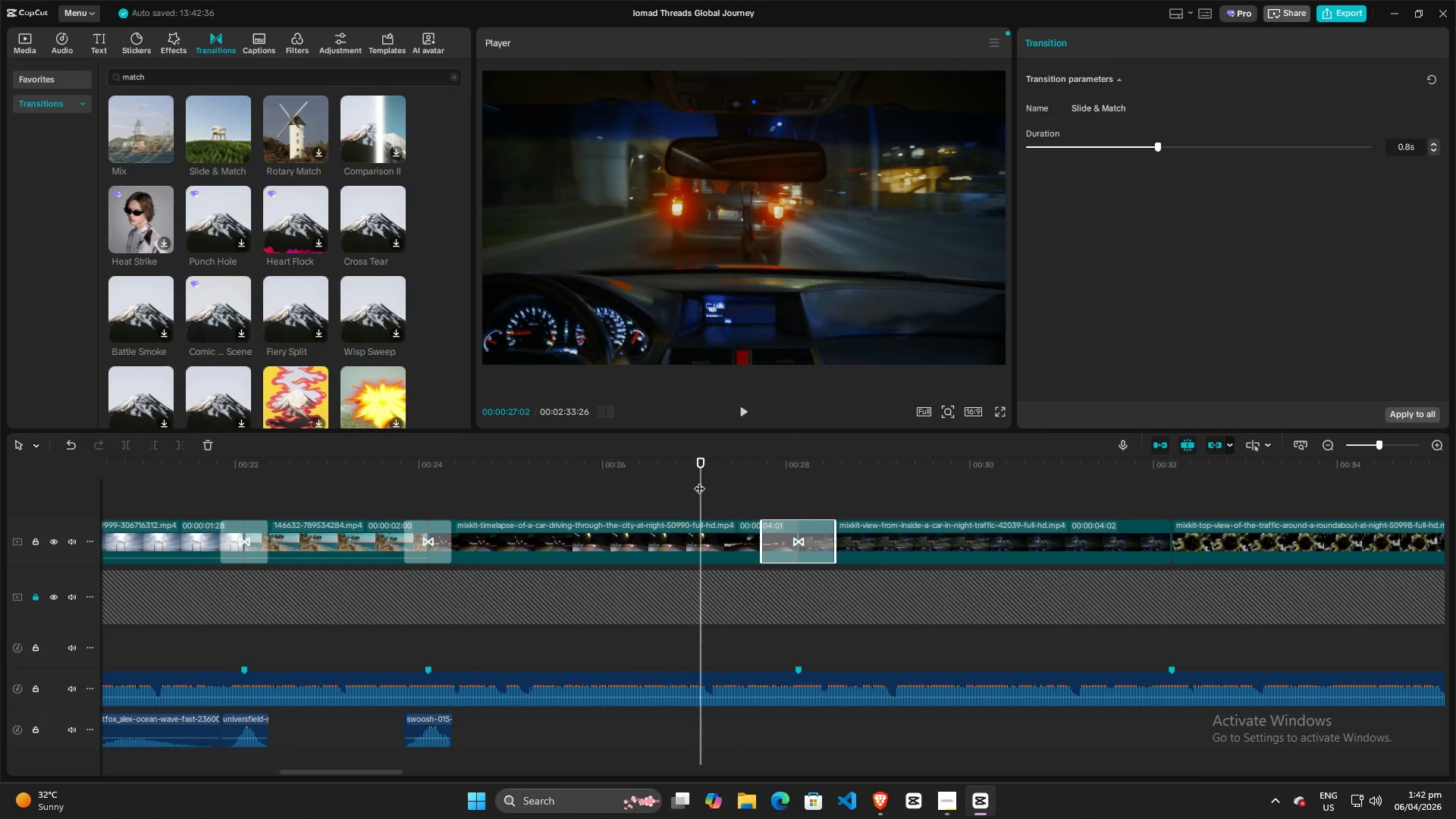 
key(Space)
 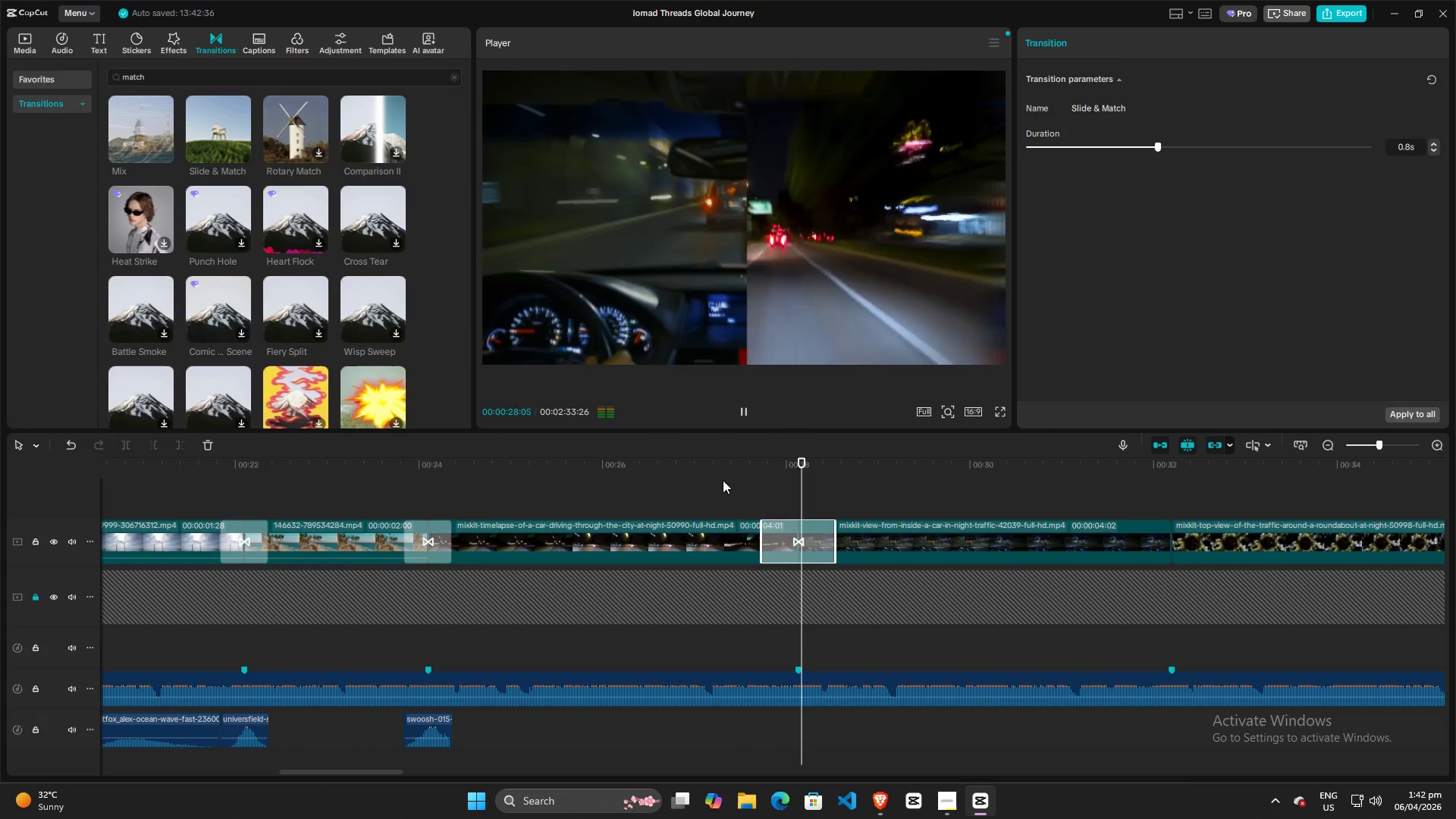 
key(Space)
 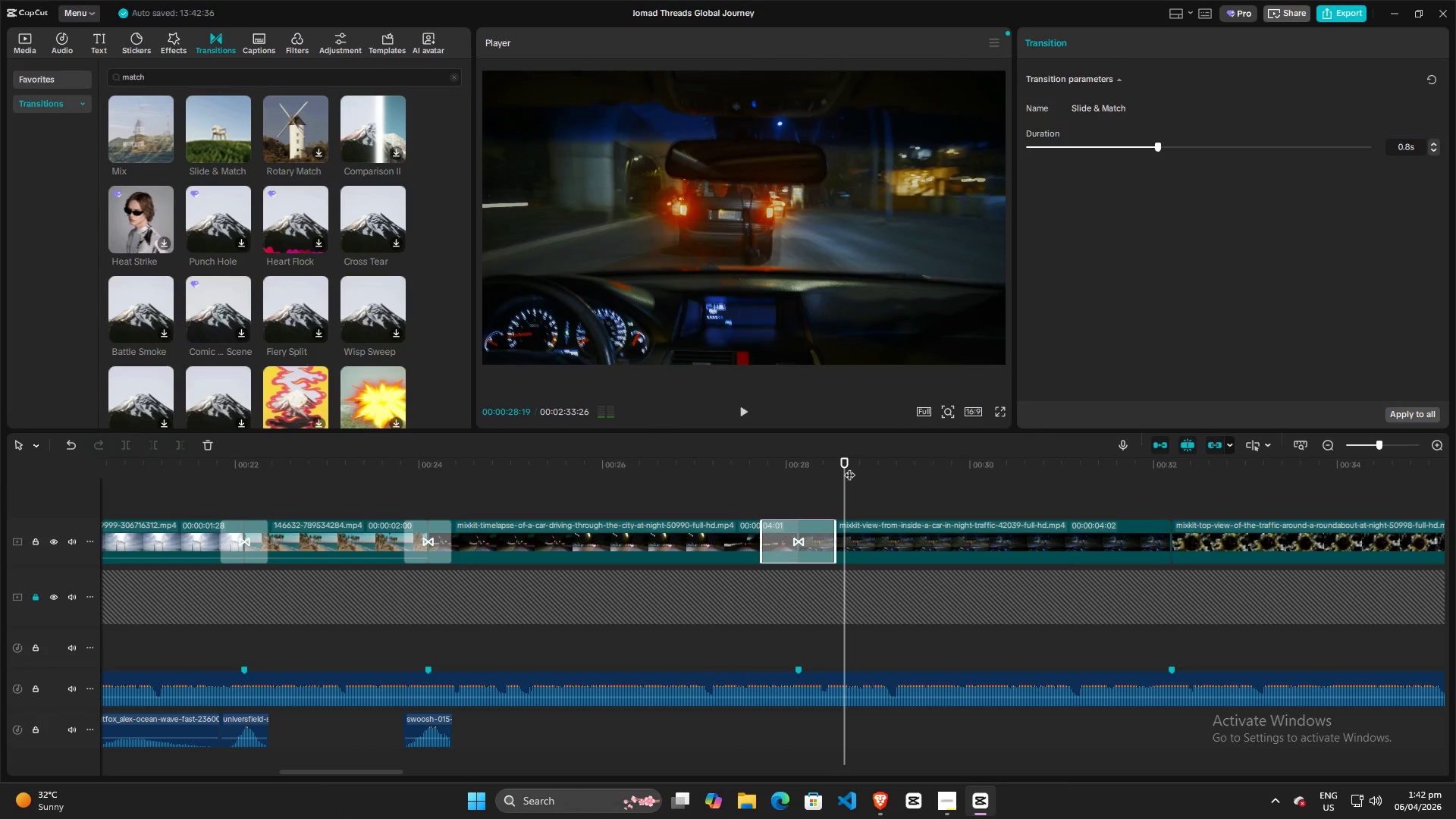 
left_click_drag(start_coordinate=[846, 467], to_coordinate=[488, 467])
 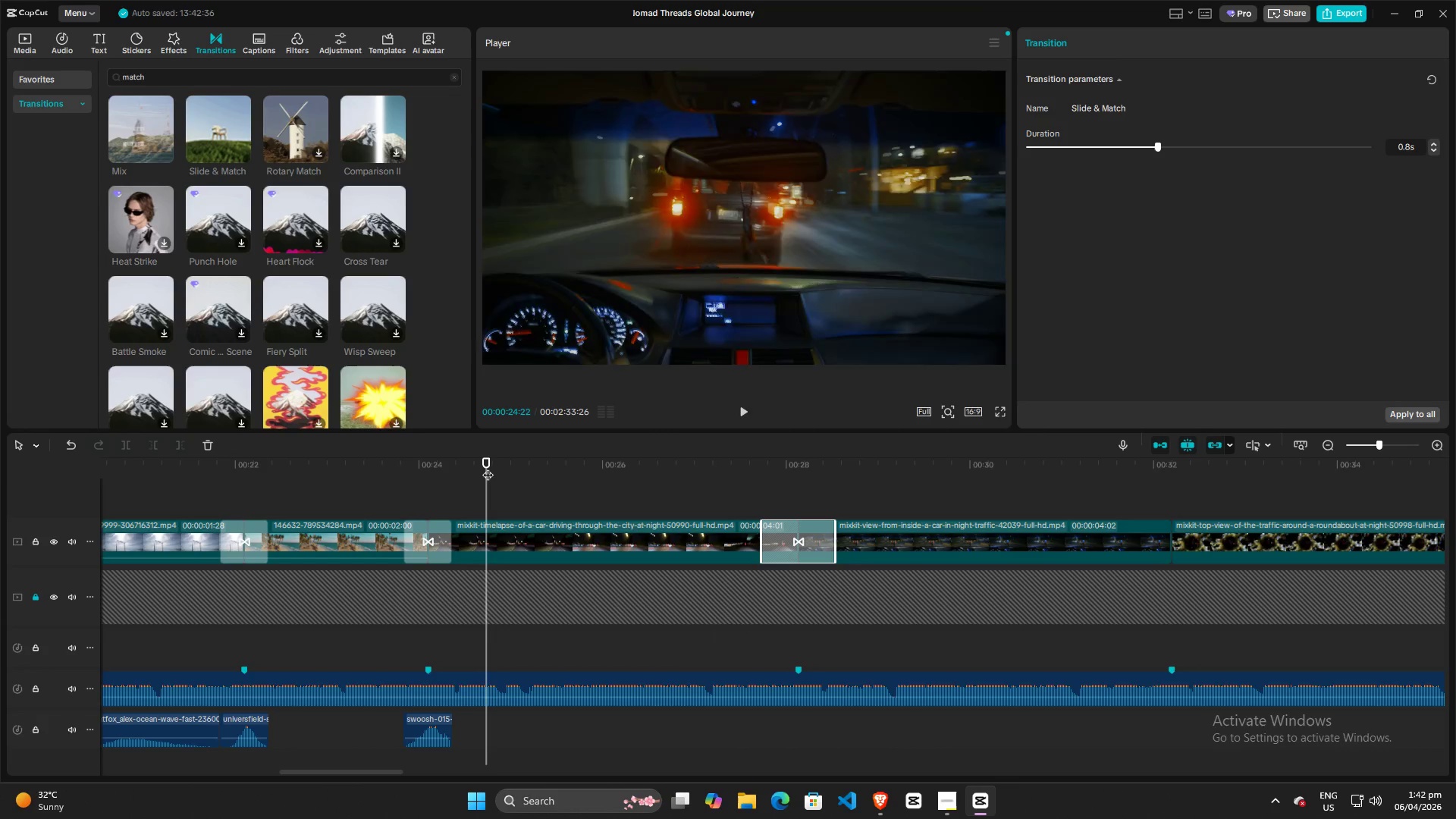 
key(Space)
 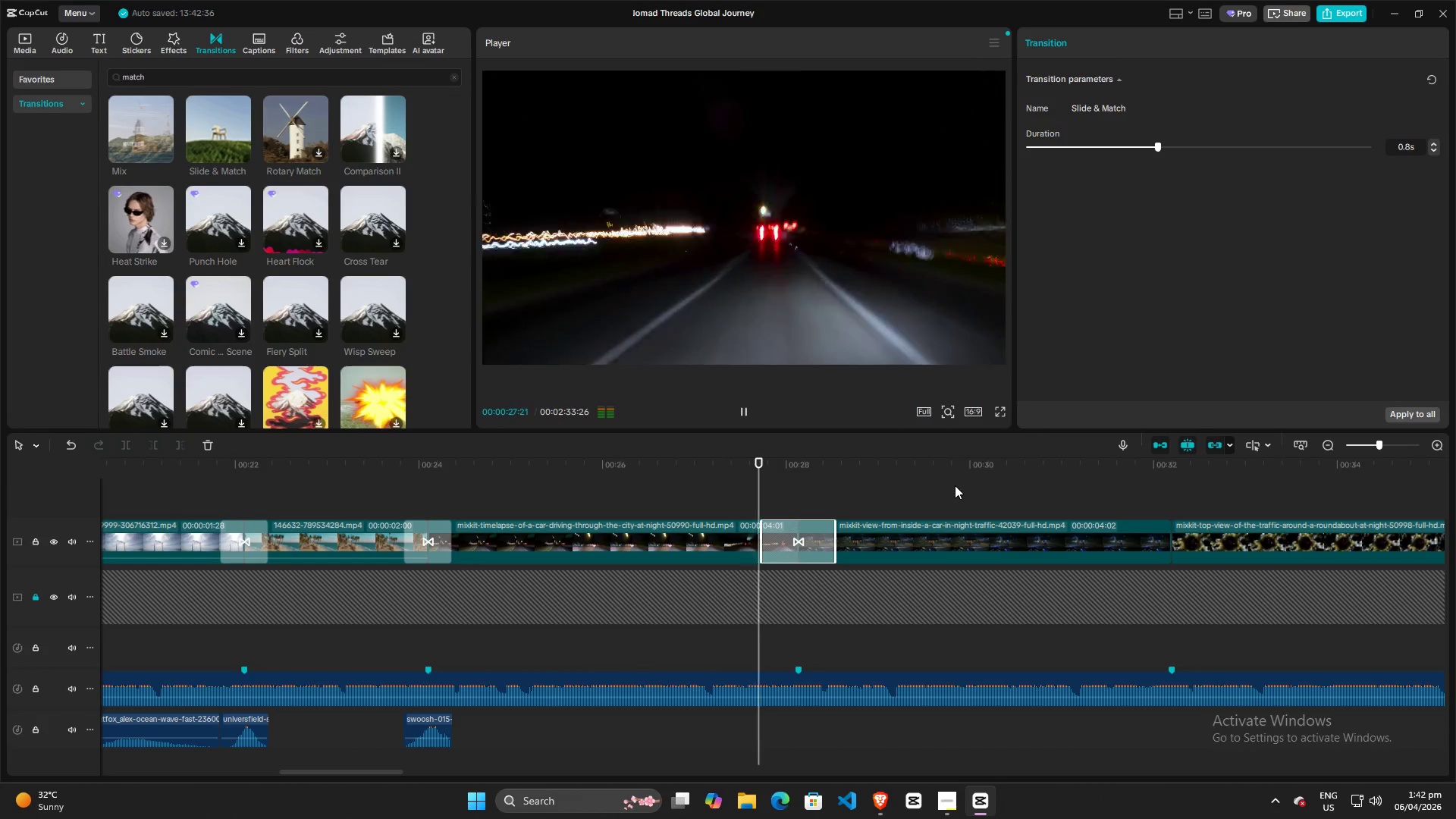 
key(Space)
 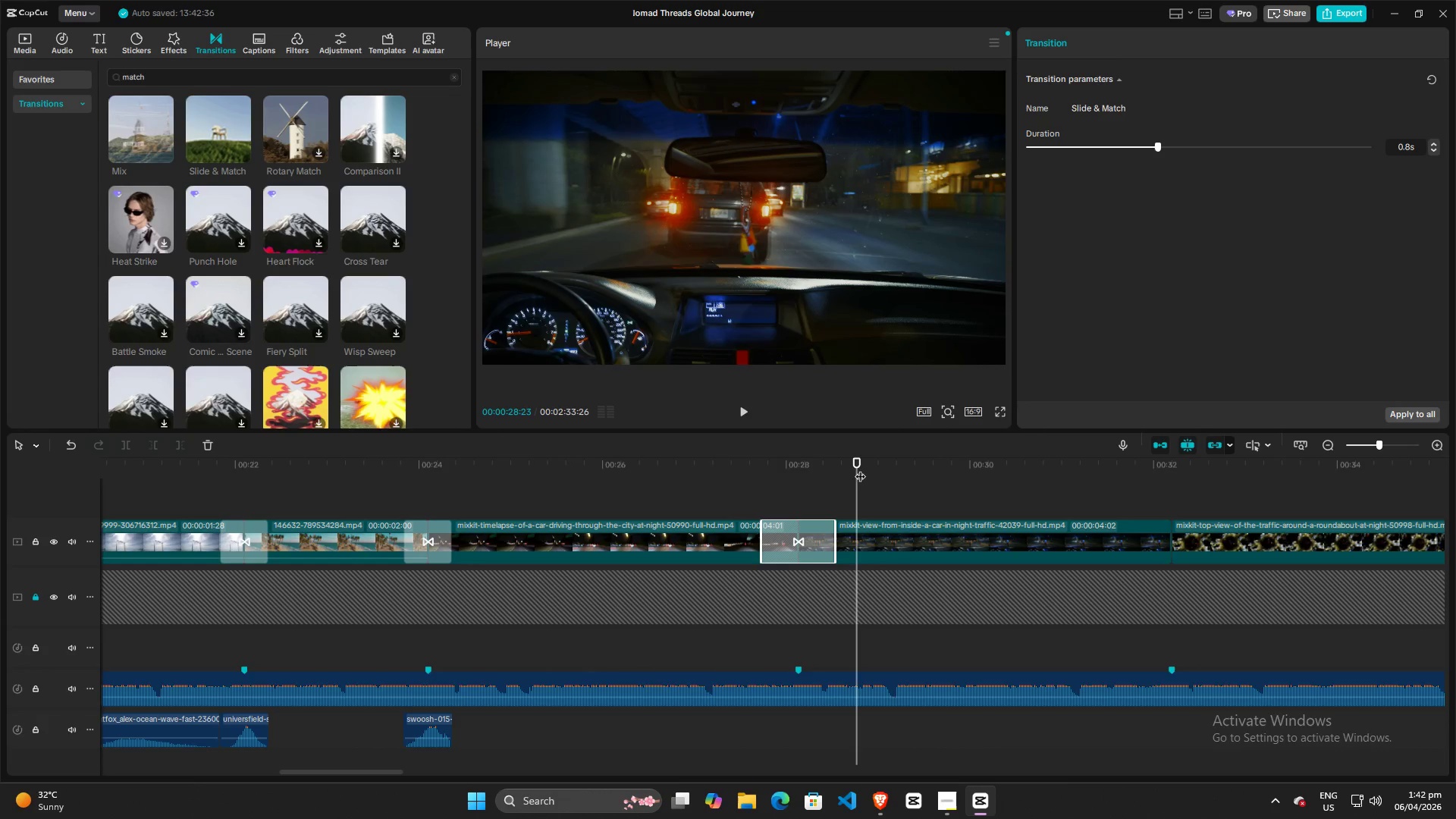 
left_click_drag(start_coordinate=[858, 469], to_coordinate=[746, 469])
 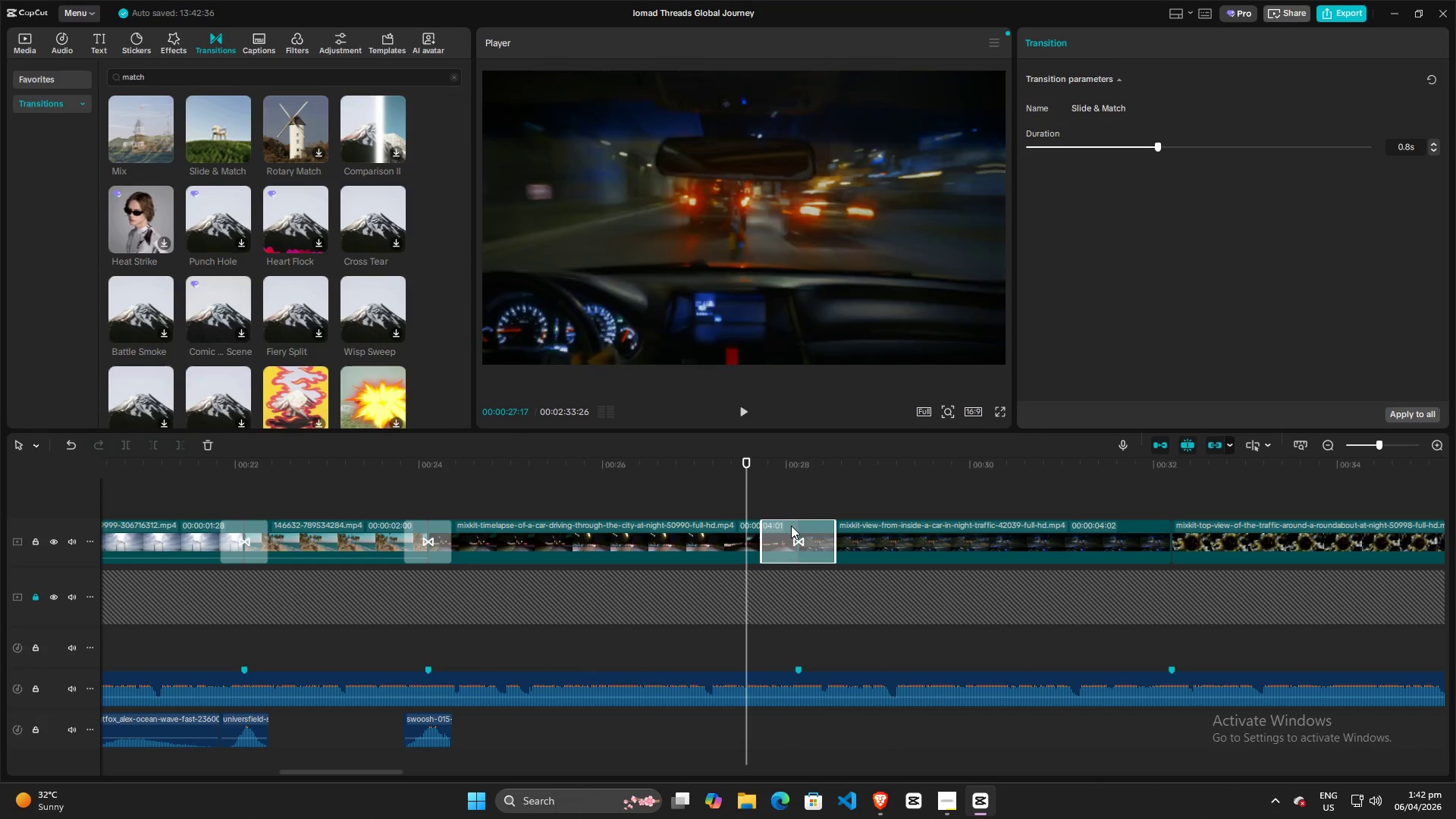 
left_click([791, 526])
 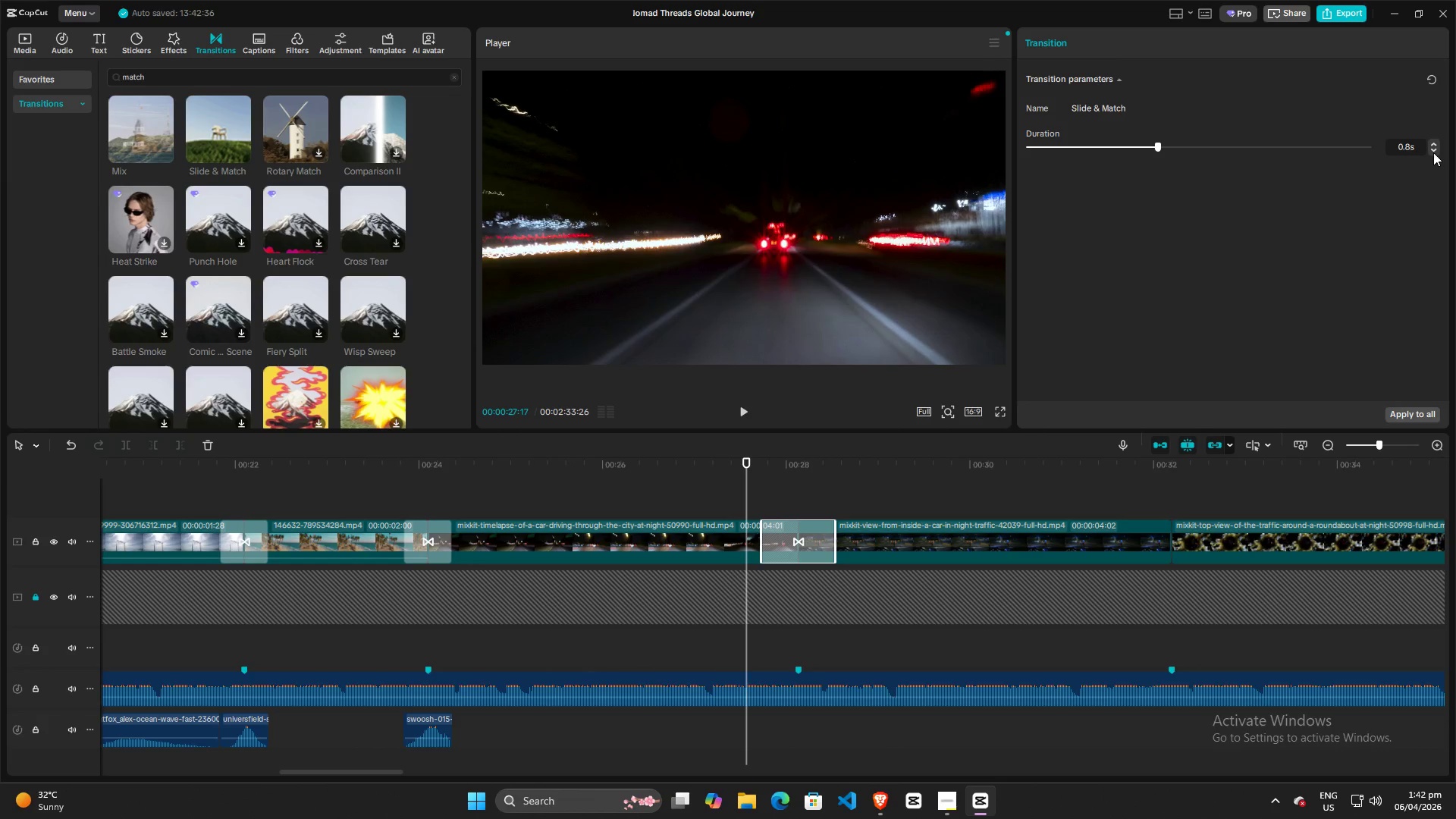 
left_click([1434, 151])
 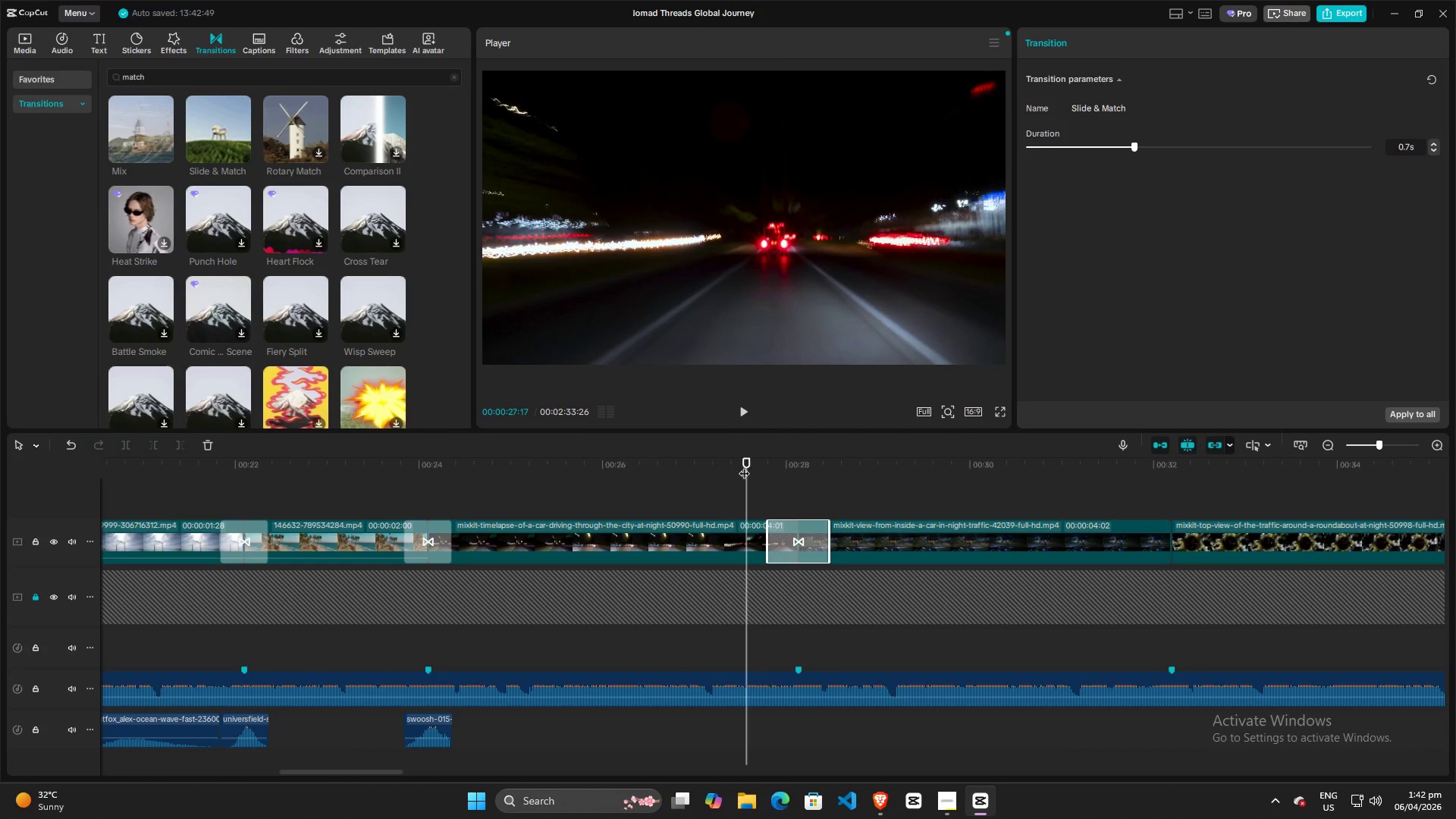 
left_click_drag(start_coordinate=[742, 468], to_coordinate=[583, 468])
 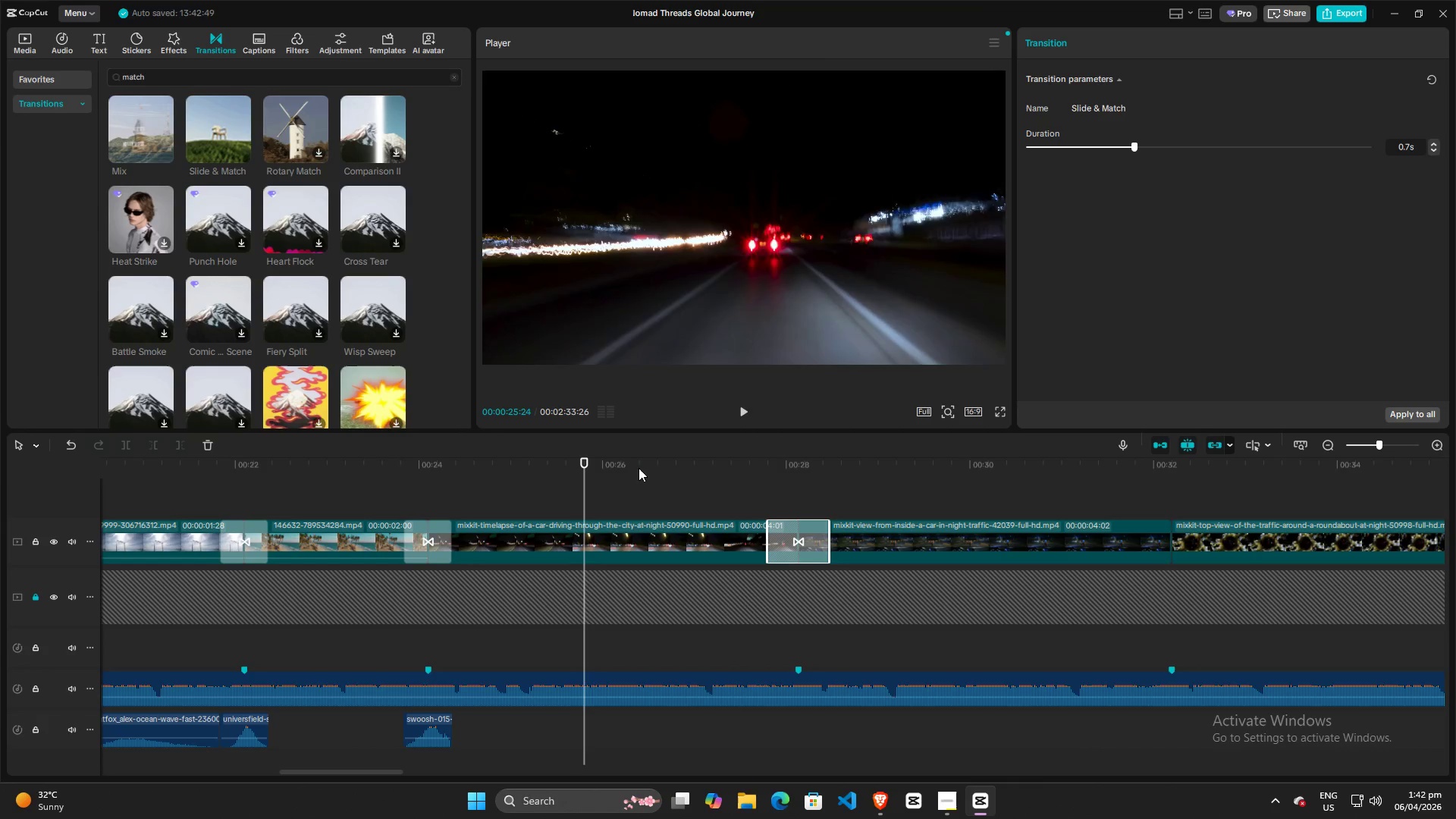 
key(Space)
 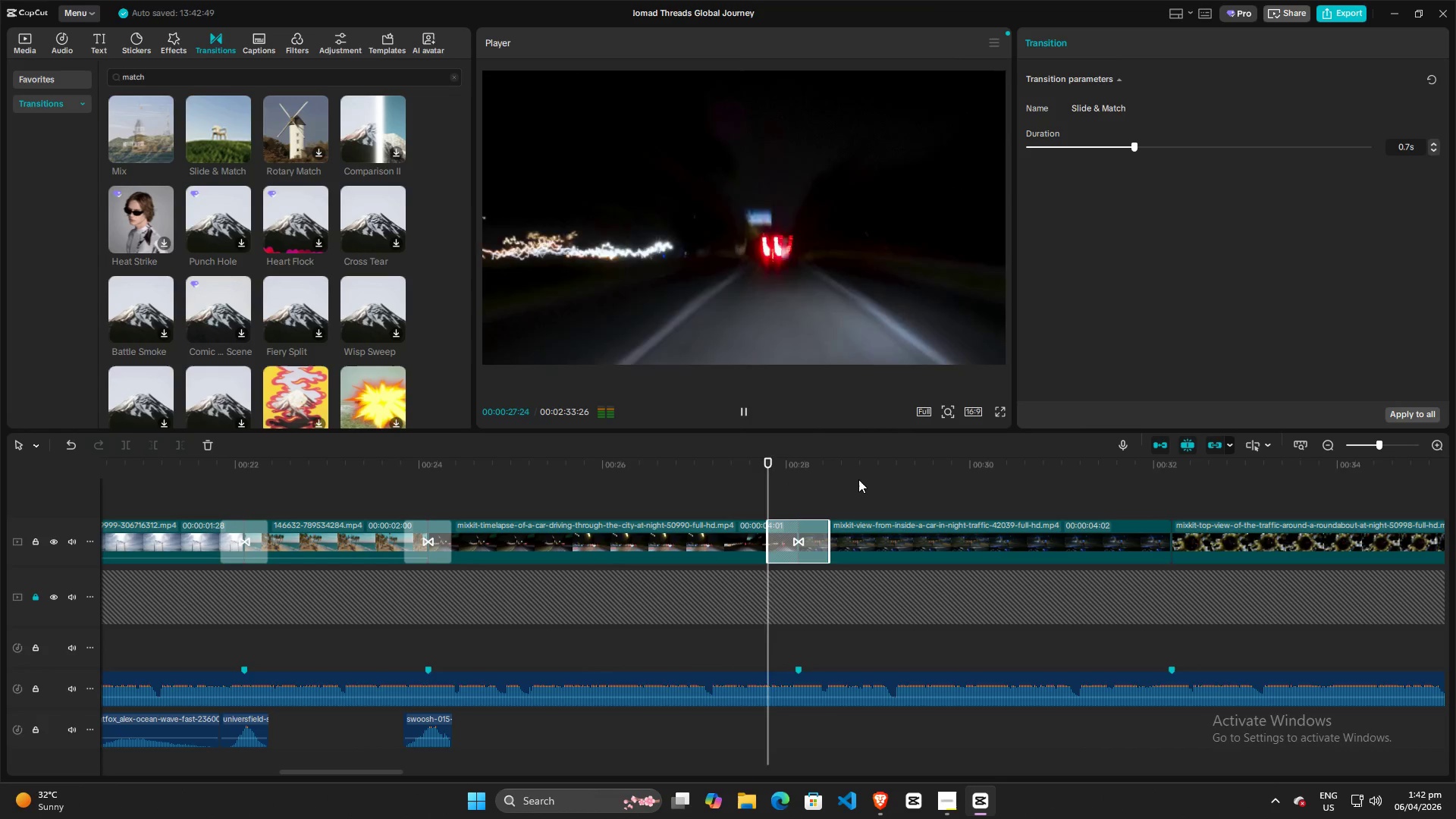 
key(Space)
 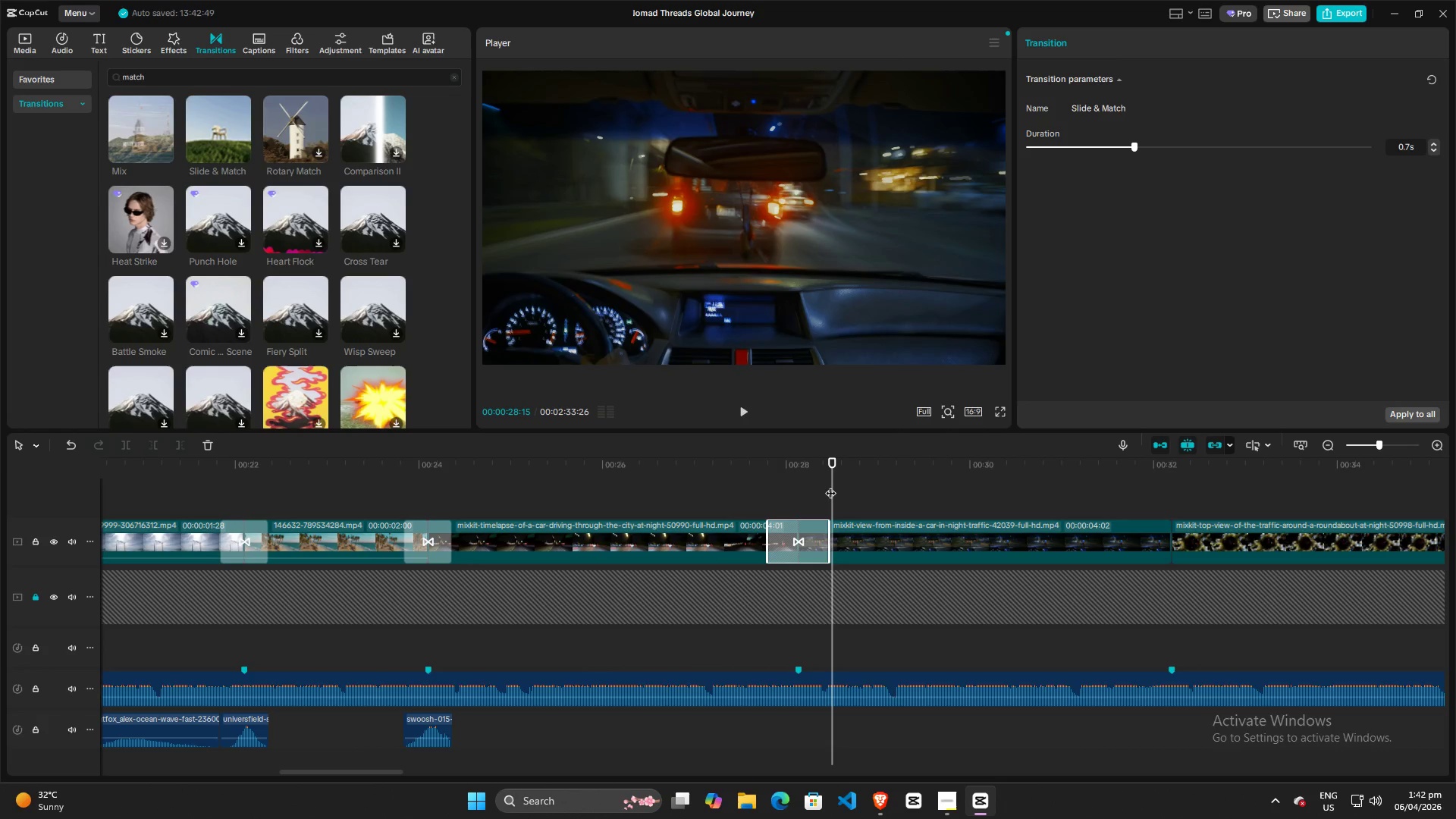 
left_click_drag(start_coordinate=[830, 485], to_coordinate=[781, 485])
 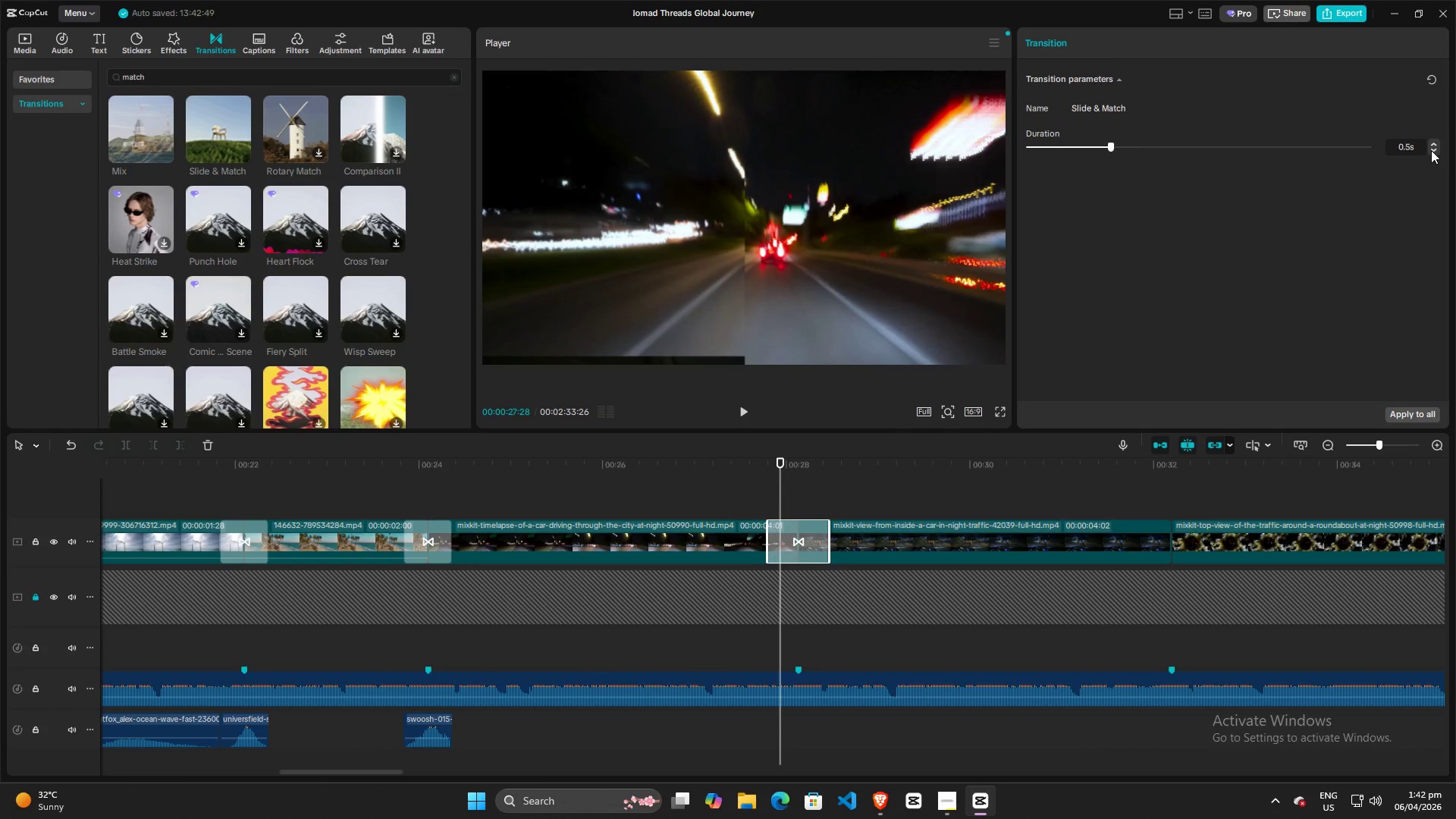 
double_click([1431, 150])
 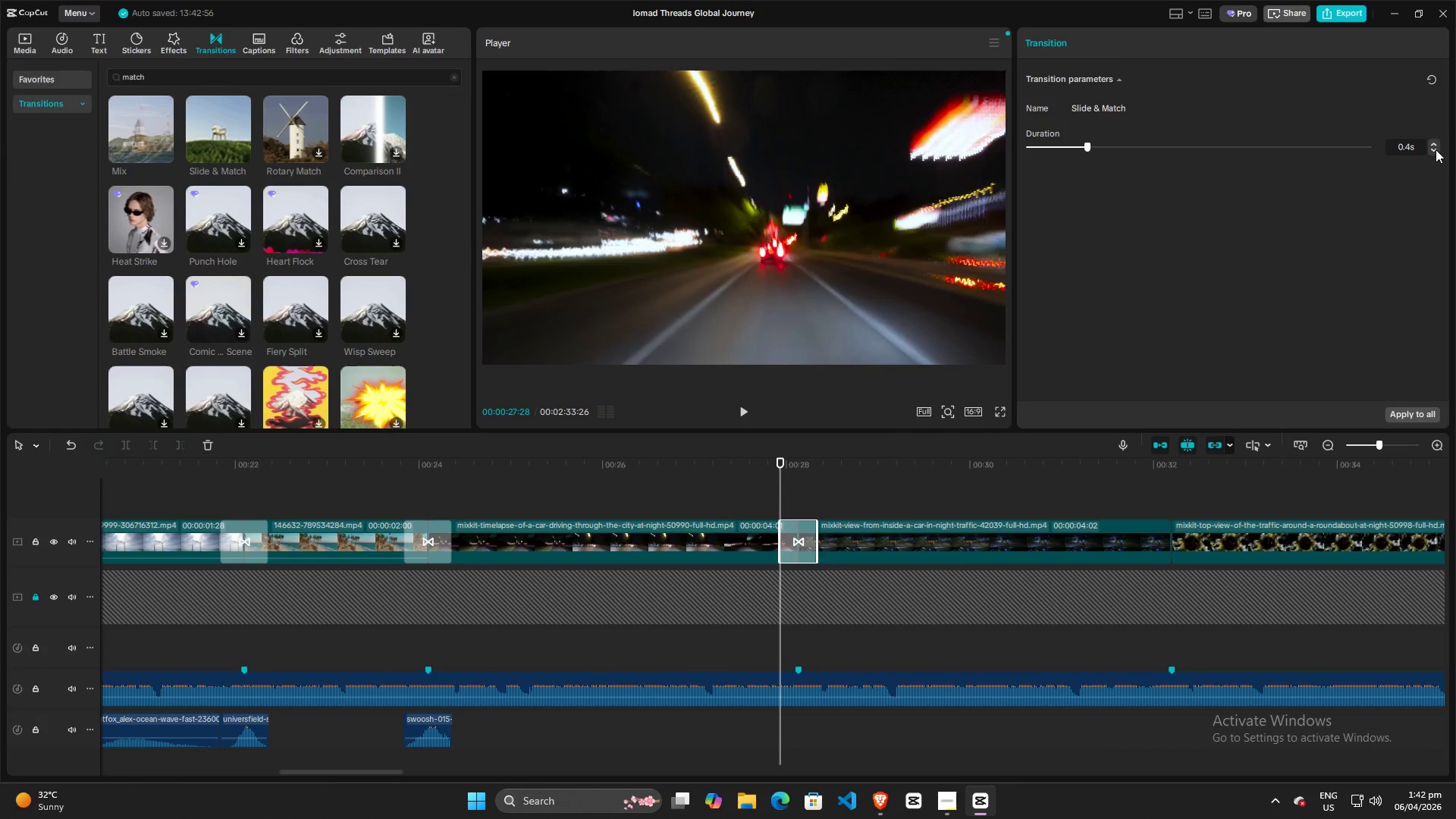 
left_click([1436, 142])
 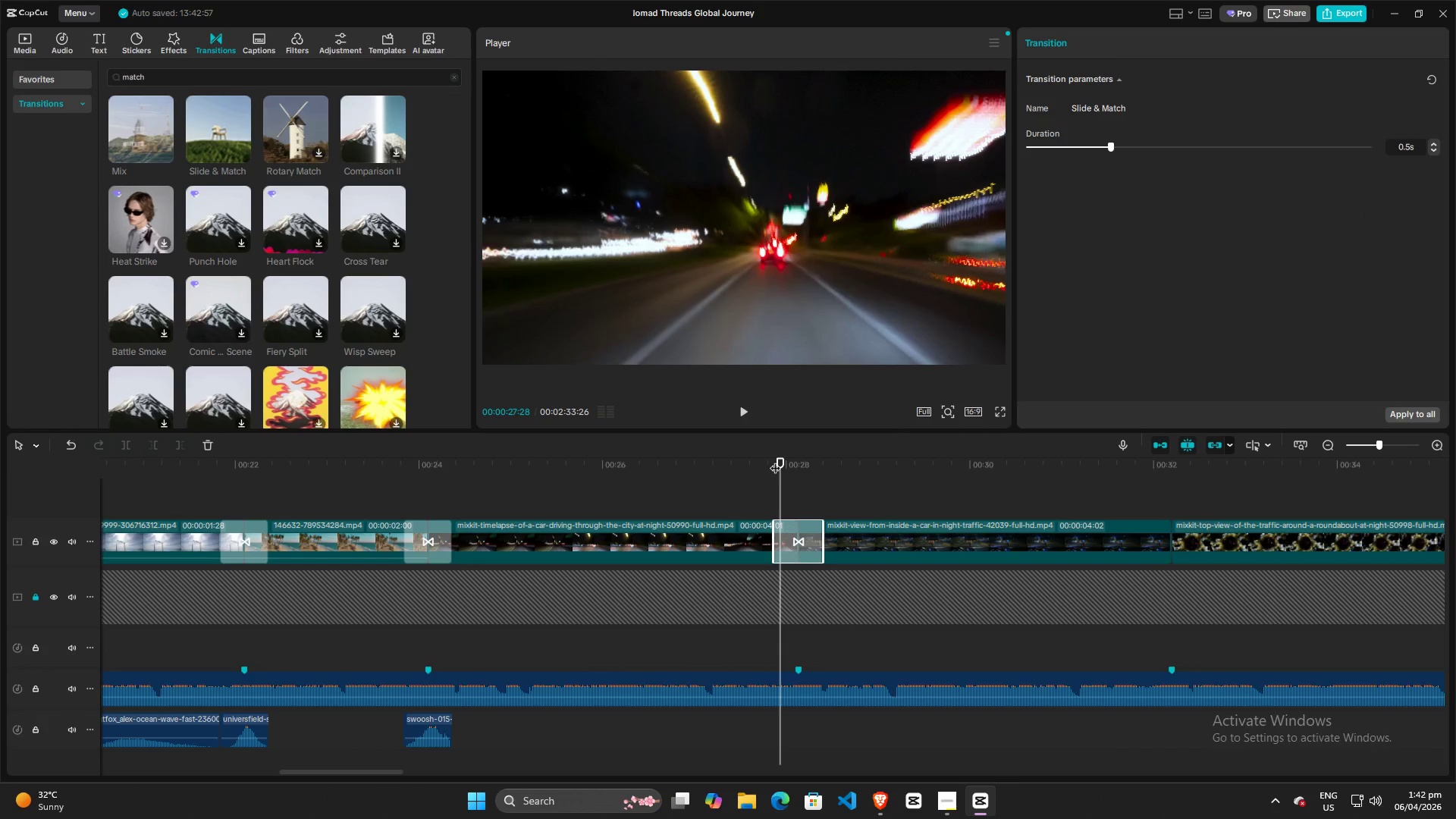 
left_click_drag(start_coordinate=[777, 460], to_coordinate=[721, 466])
 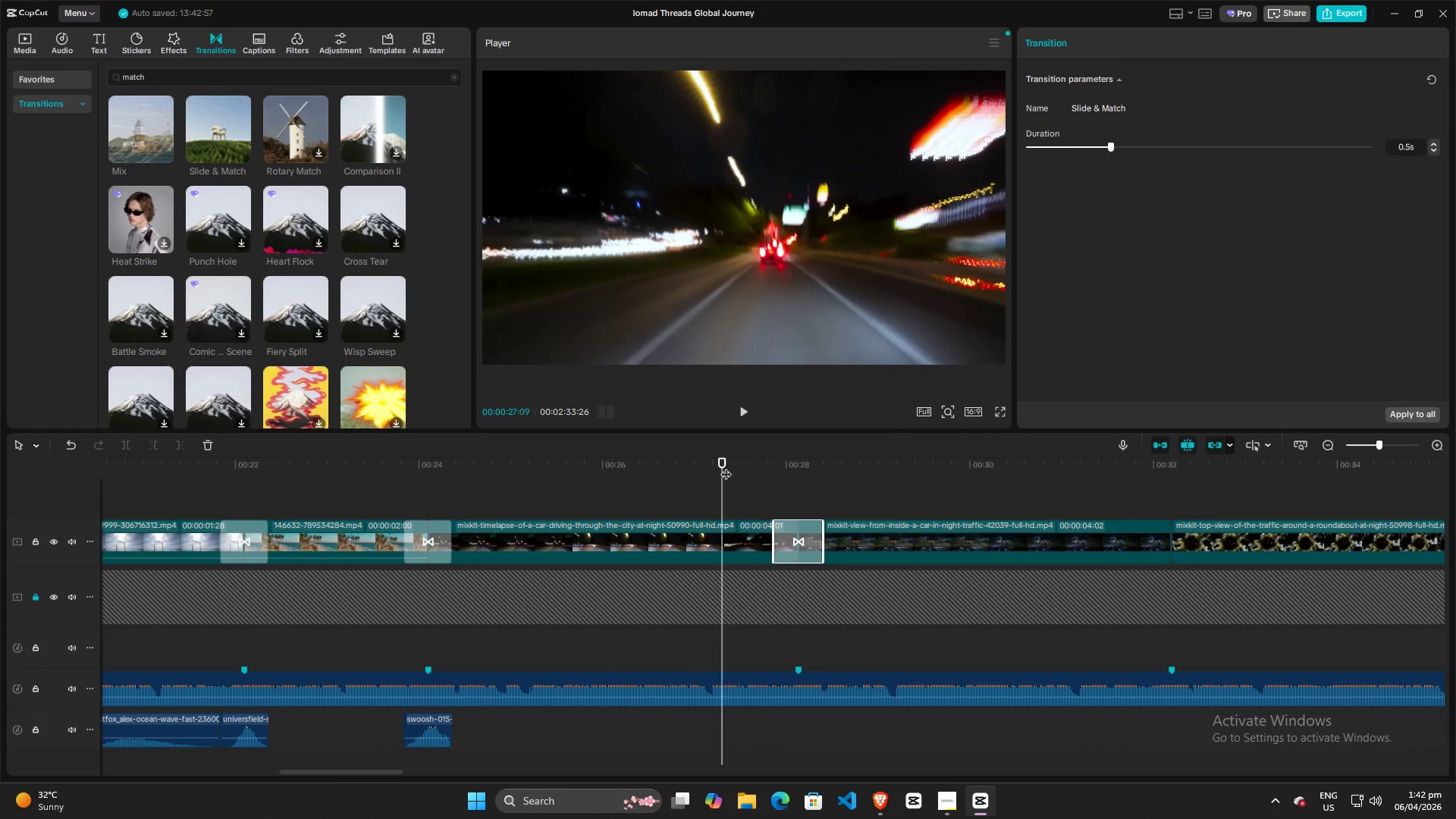 
key(Space)
 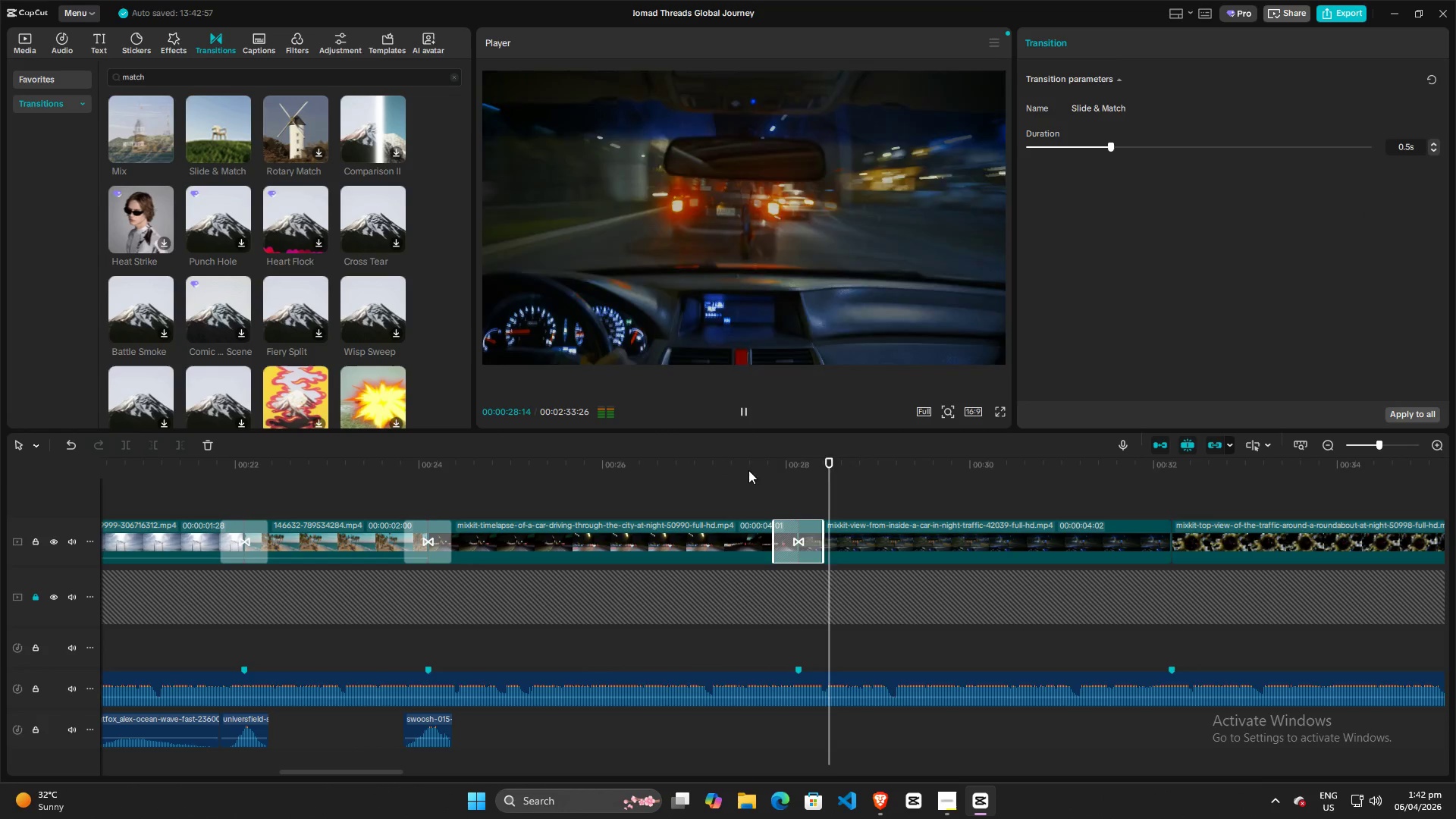 
key(Space)
 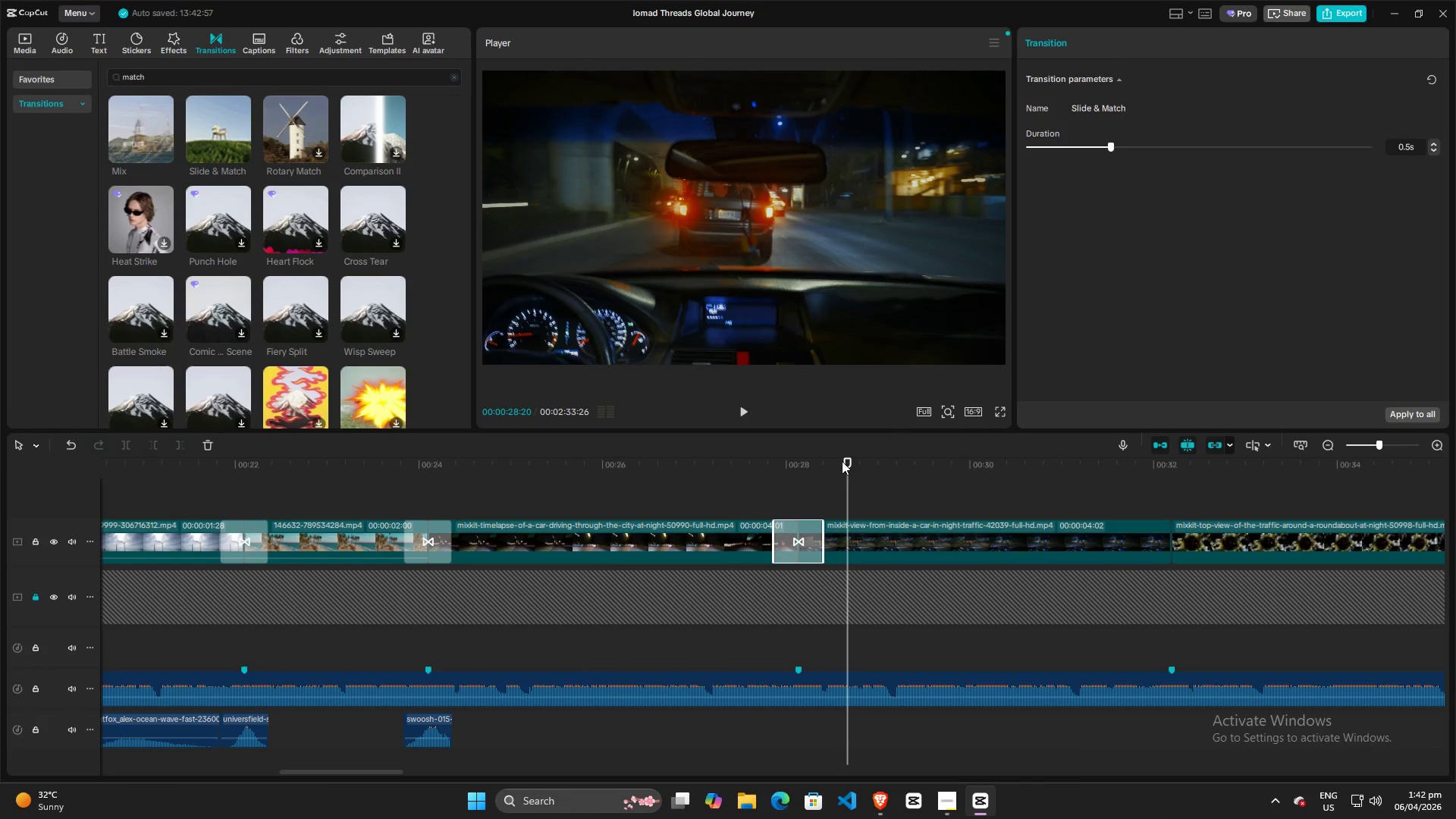 
left_click_drag(start_coordinate=[844, 461], to_coordinate=[700, 470])
 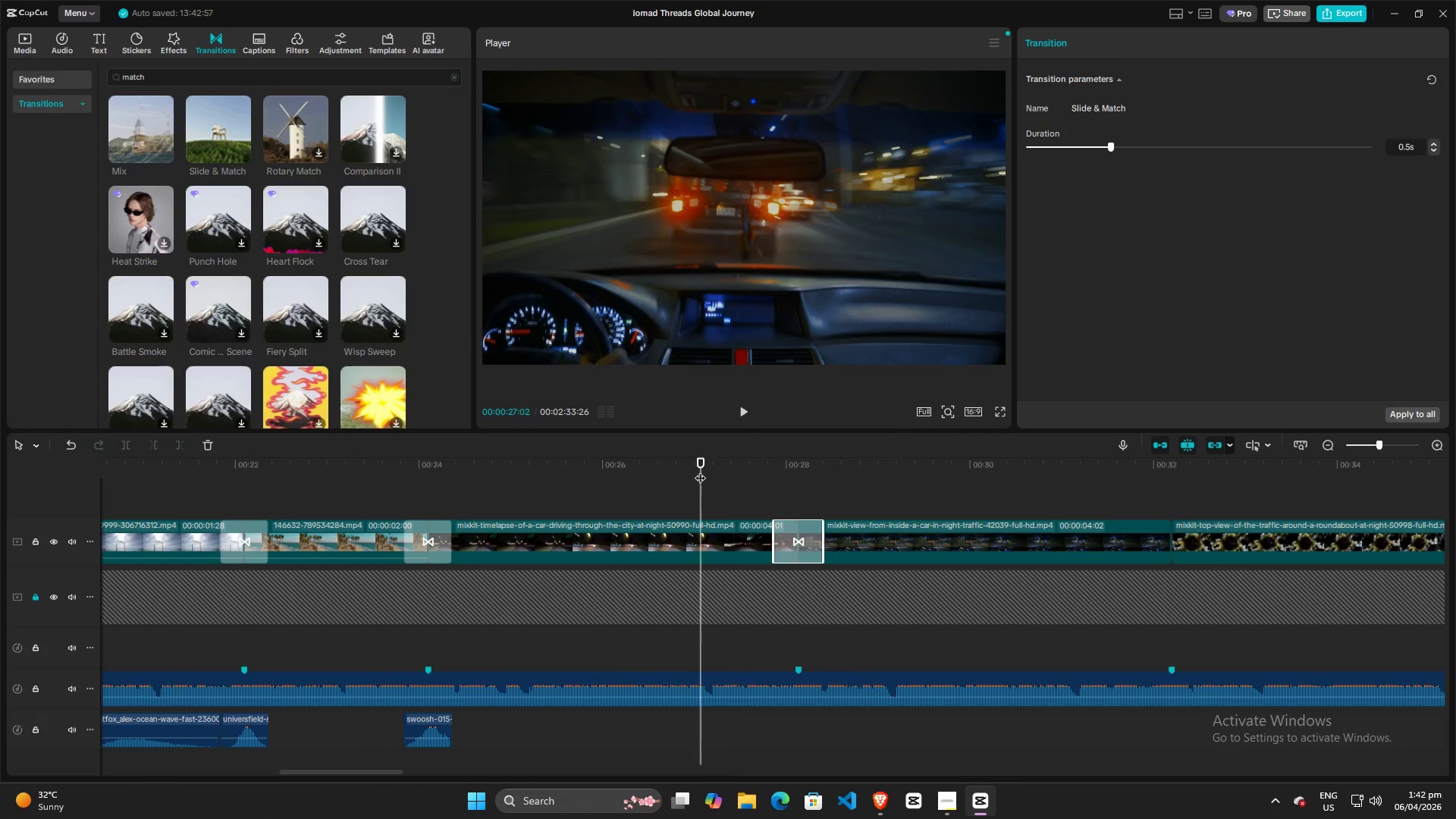 
key(Space)
 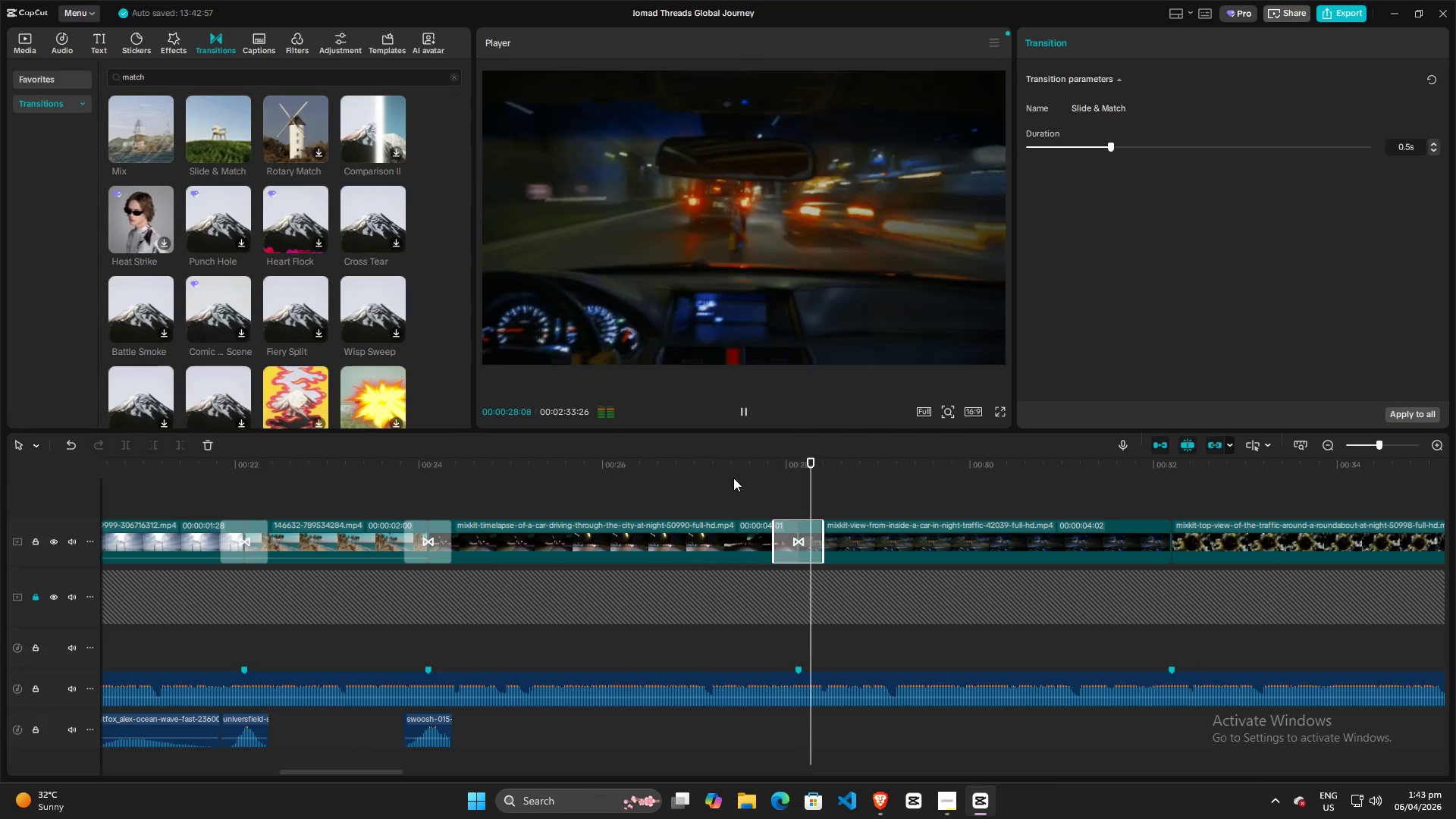 
key(Space)
 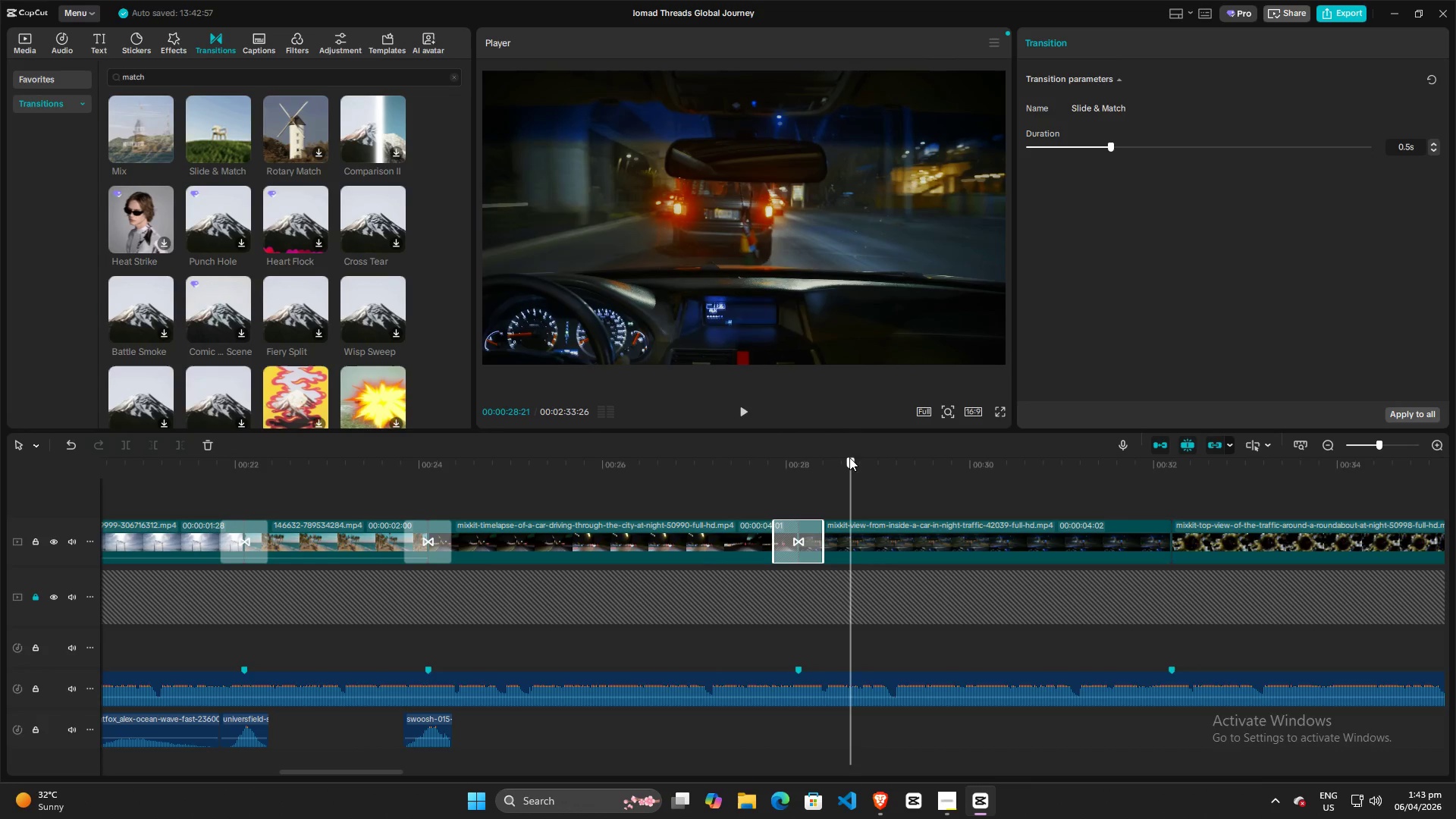 
left_click_drag(start_coordinate=[849, 461], to_coordinate=[511, 491])
 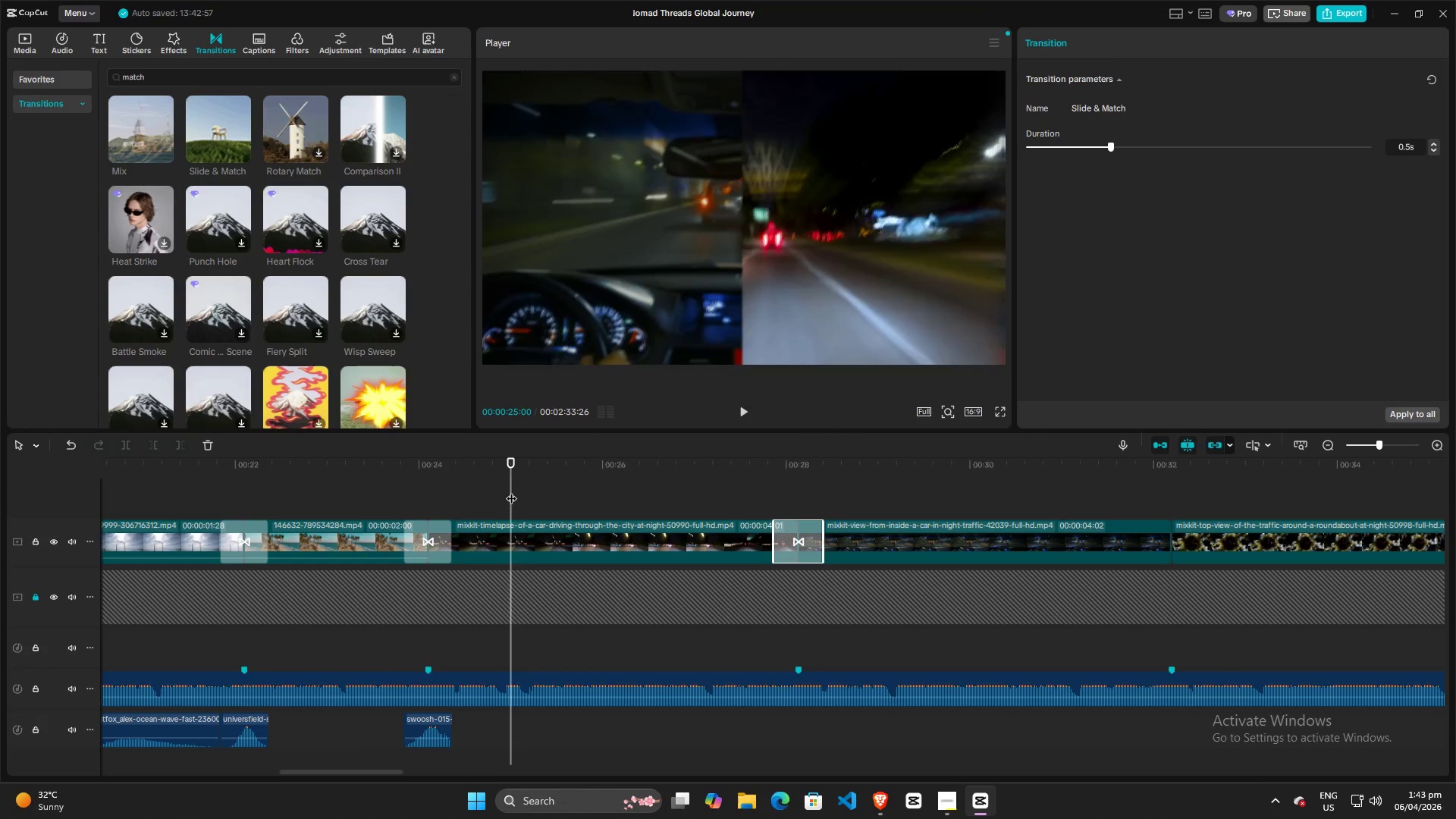 
key(Space)
 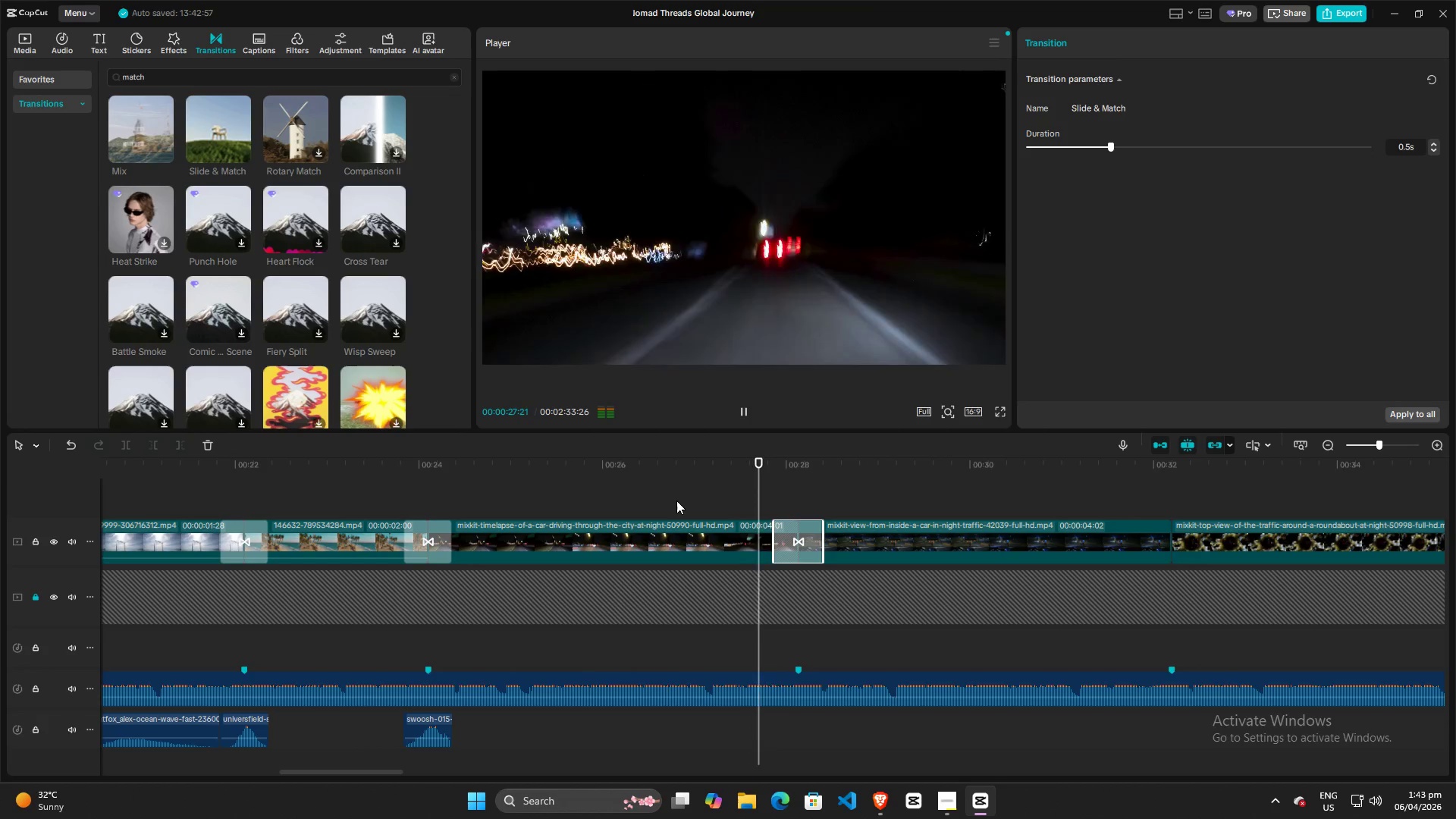 
key(Space)
 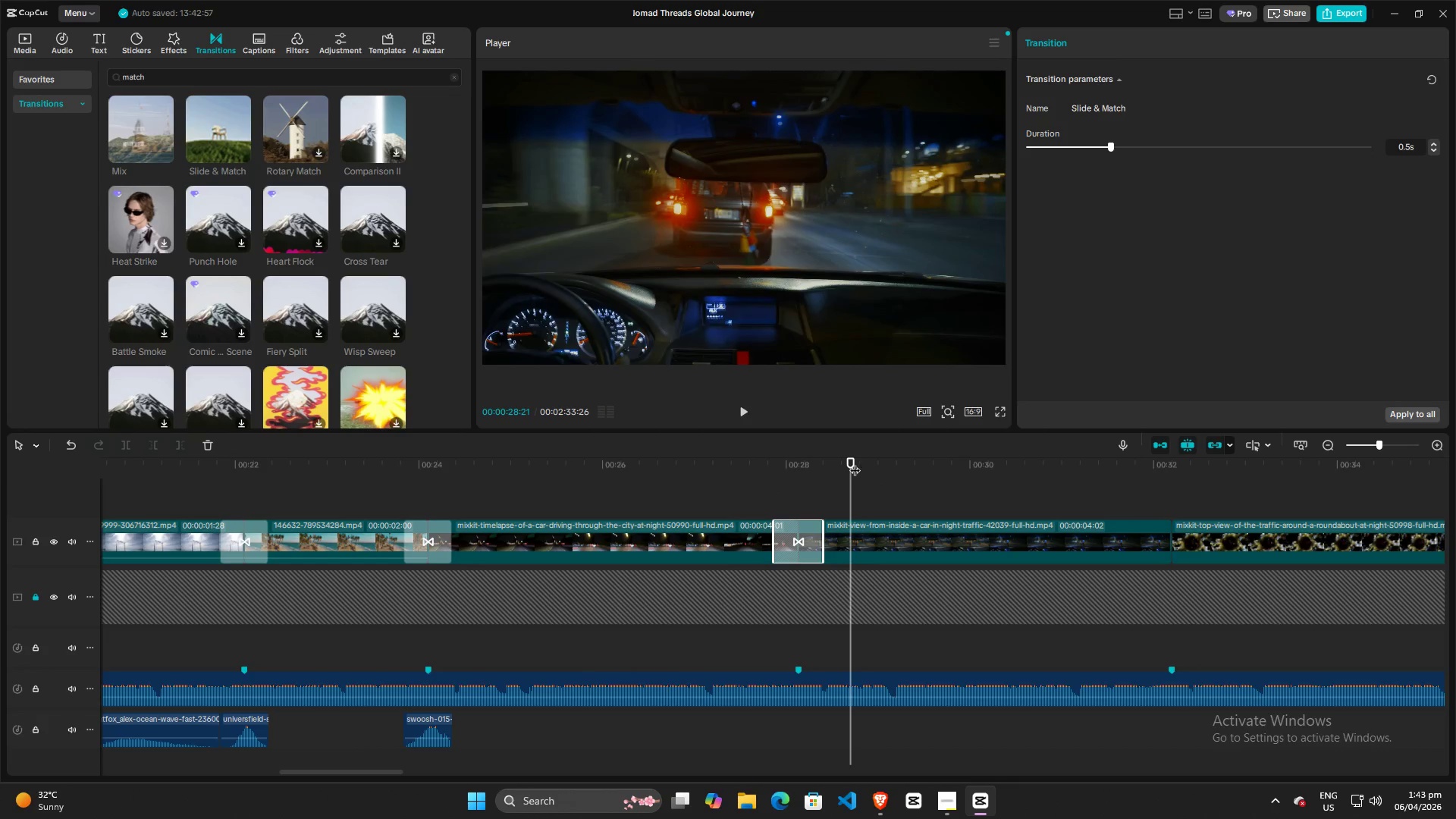 
left_click_drag(start_coordinate=[853, 463], to_coordinate=[777, 463])
 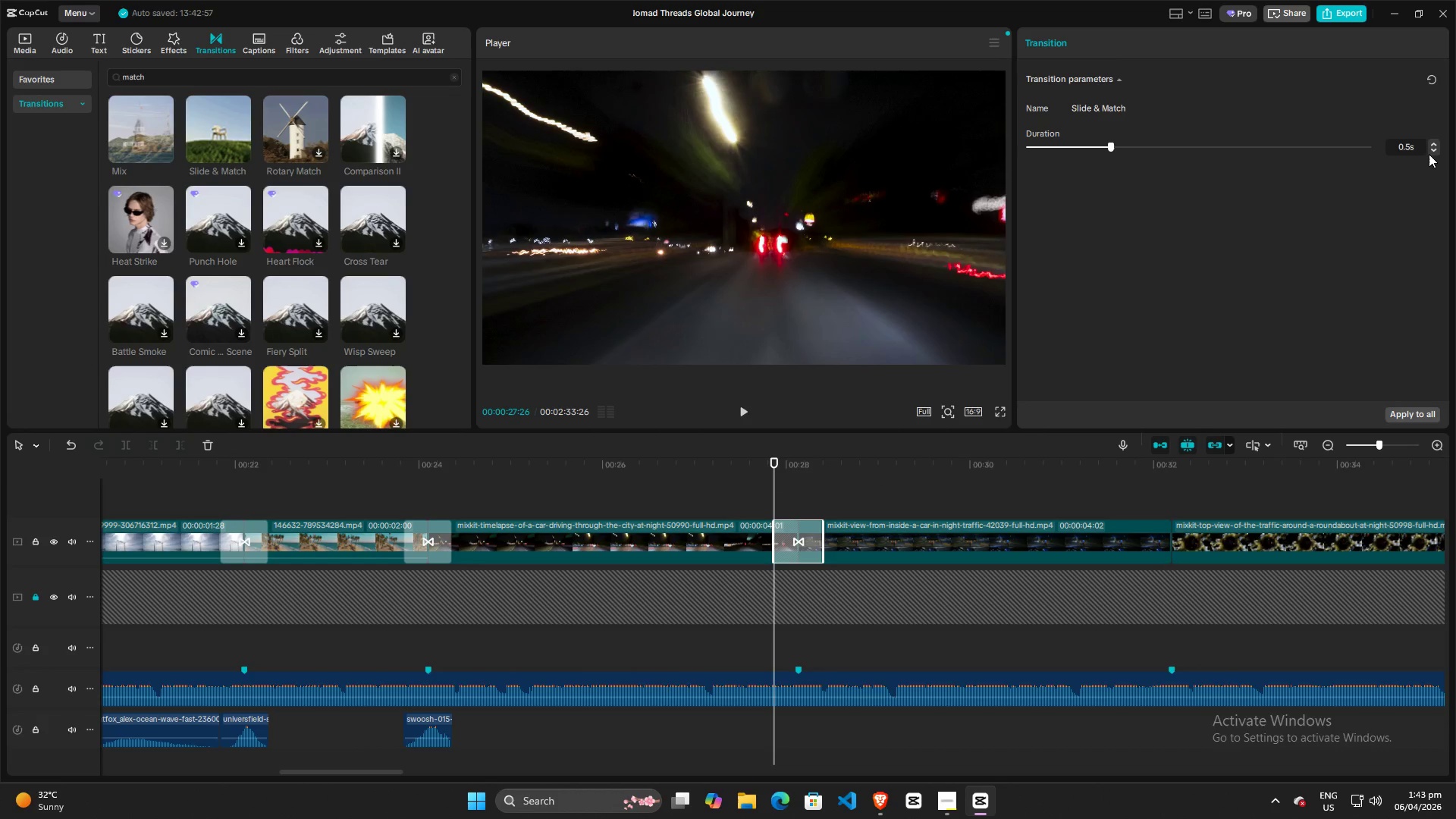 
double_click([1436, 152])
 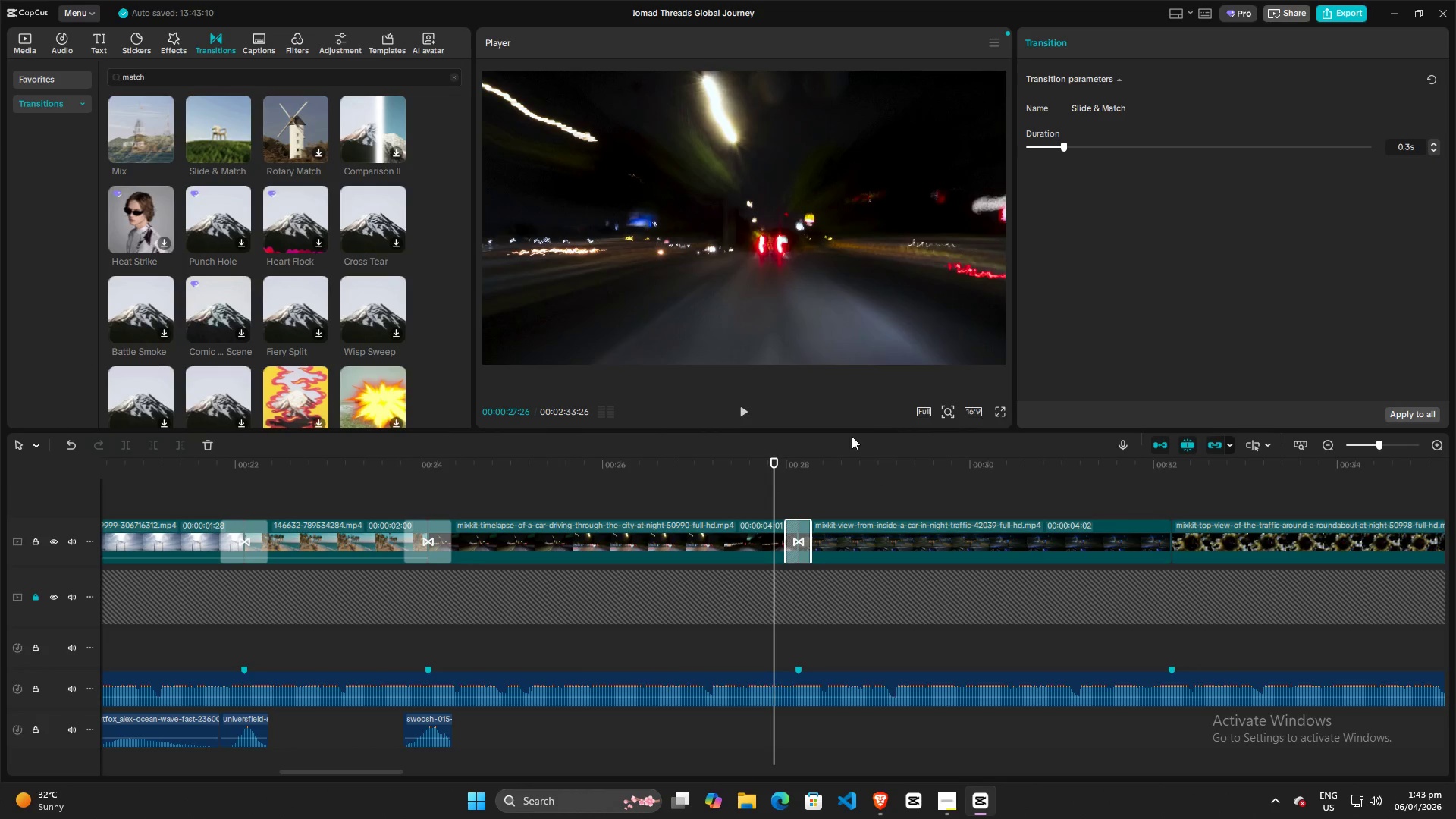 
key(Space)
 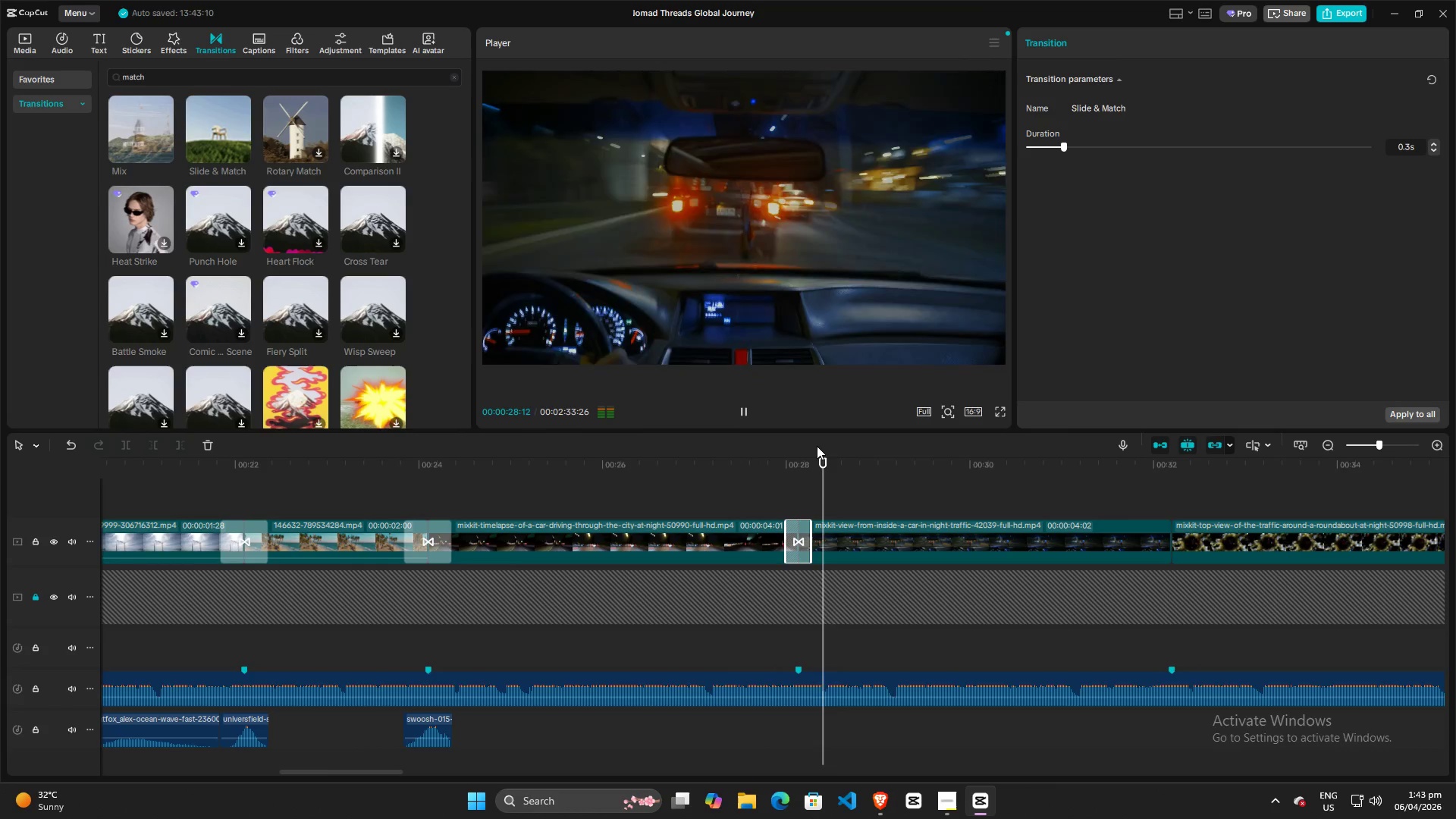 
key(Space)
 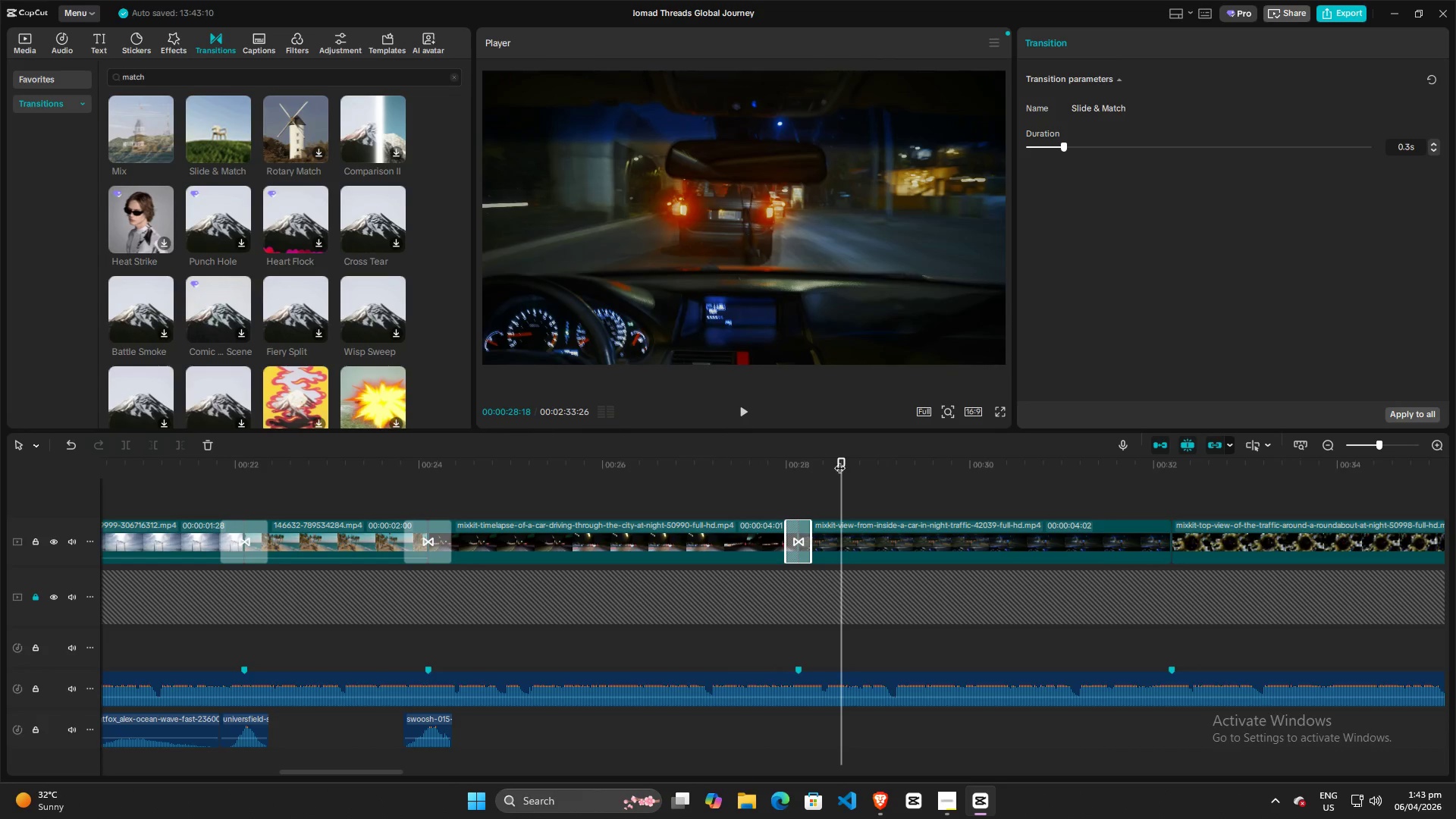 
left_click_drag(start_coordinate=[839, 460], to_coordinate=[636, 462])
 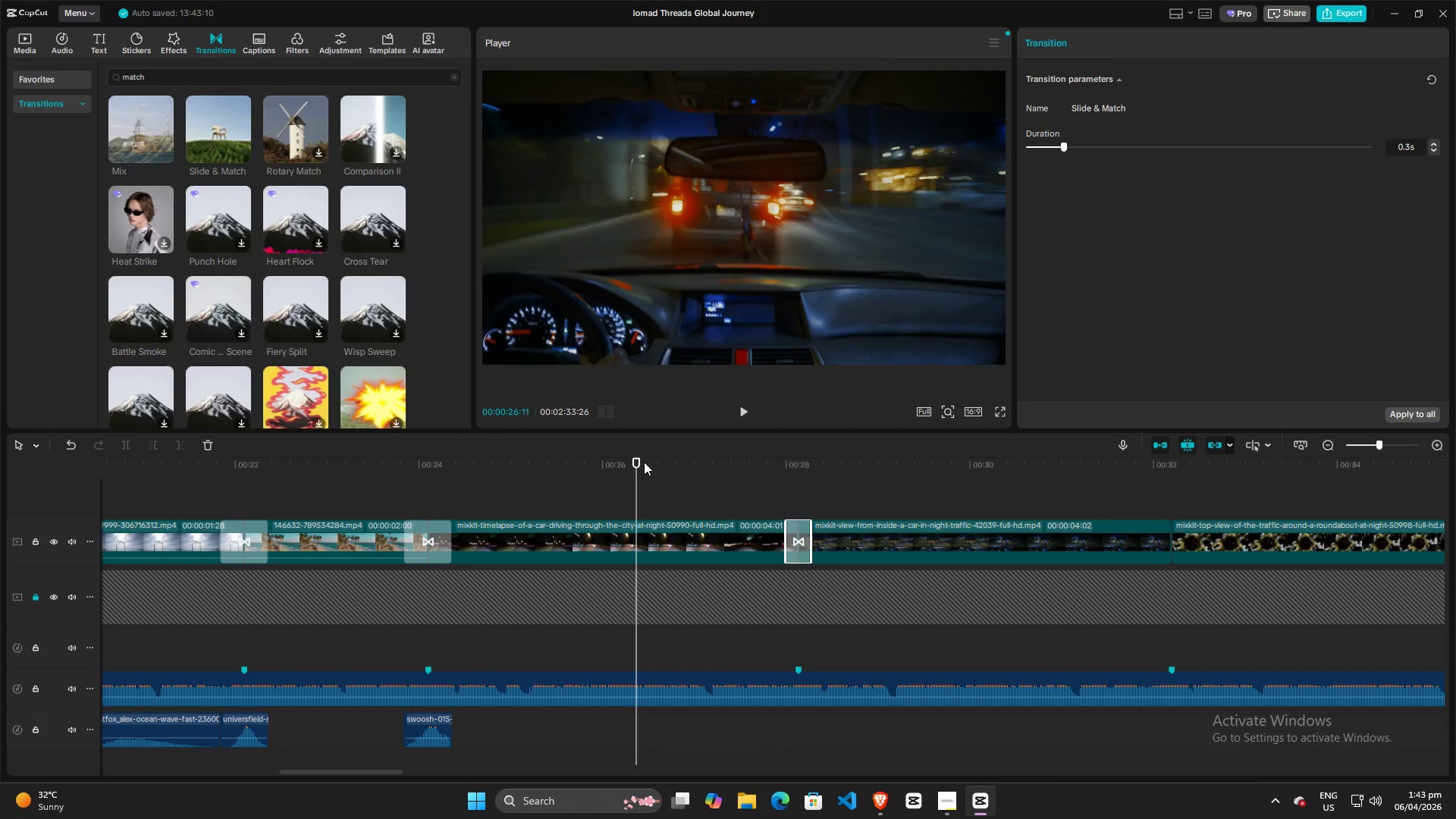 
key(Space)
 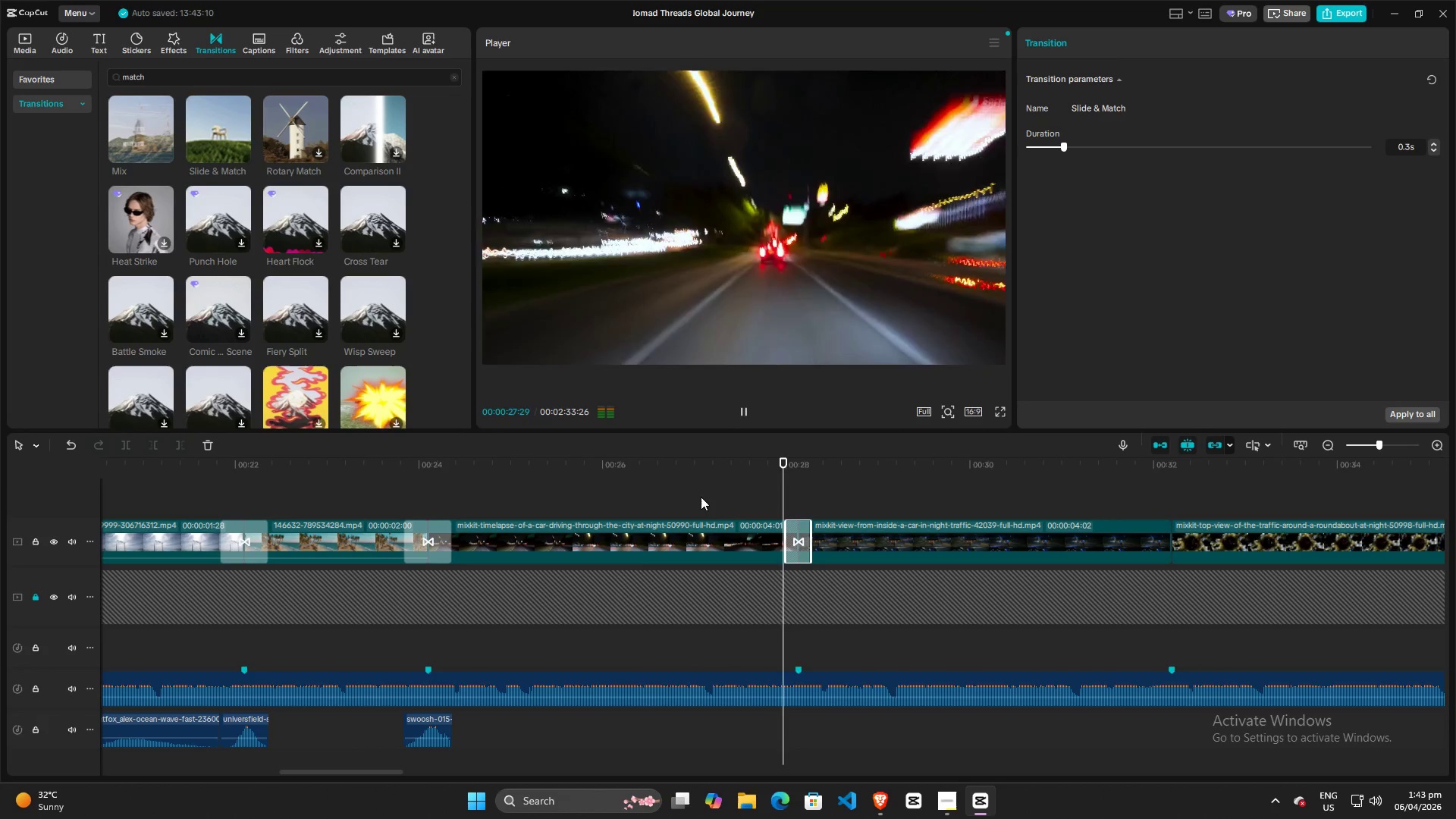 
key(Space)
 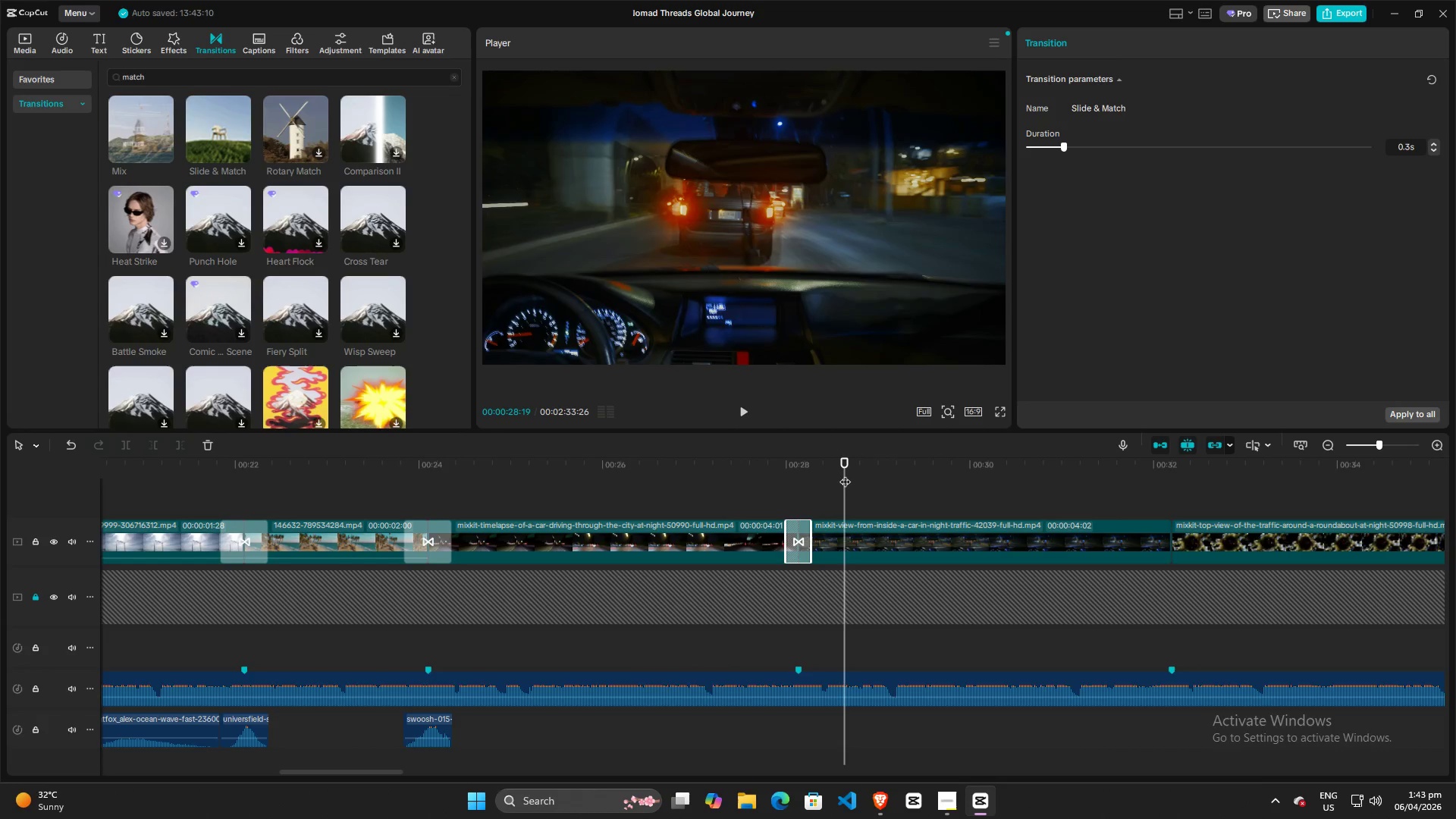 
left_click_drag(start_coordinate=[843, 473], to_coordinate=[790, 475])
 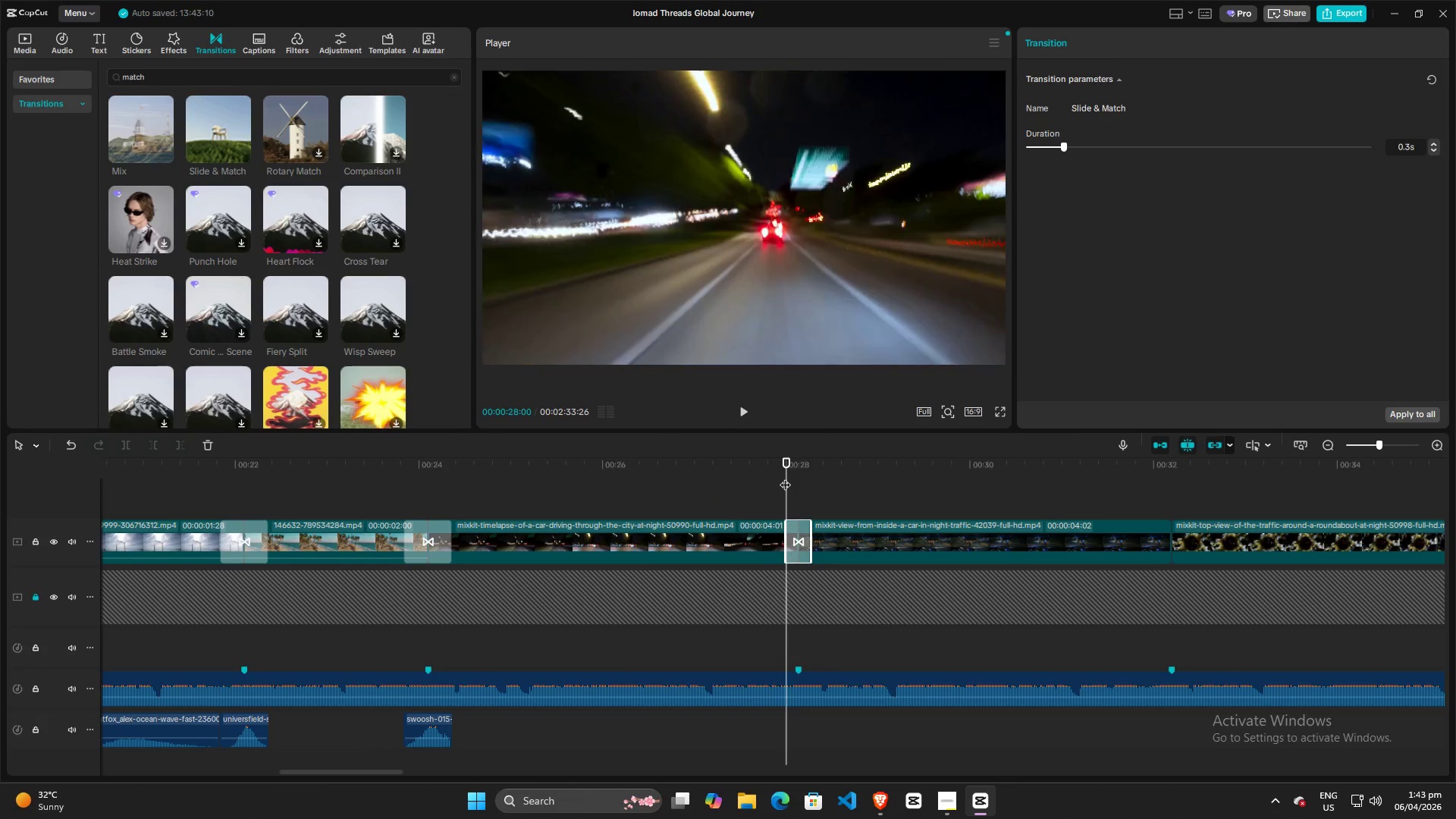 
left_click_drag(start_coordinate=[784, 477], to_coordinate=[719, 477])
 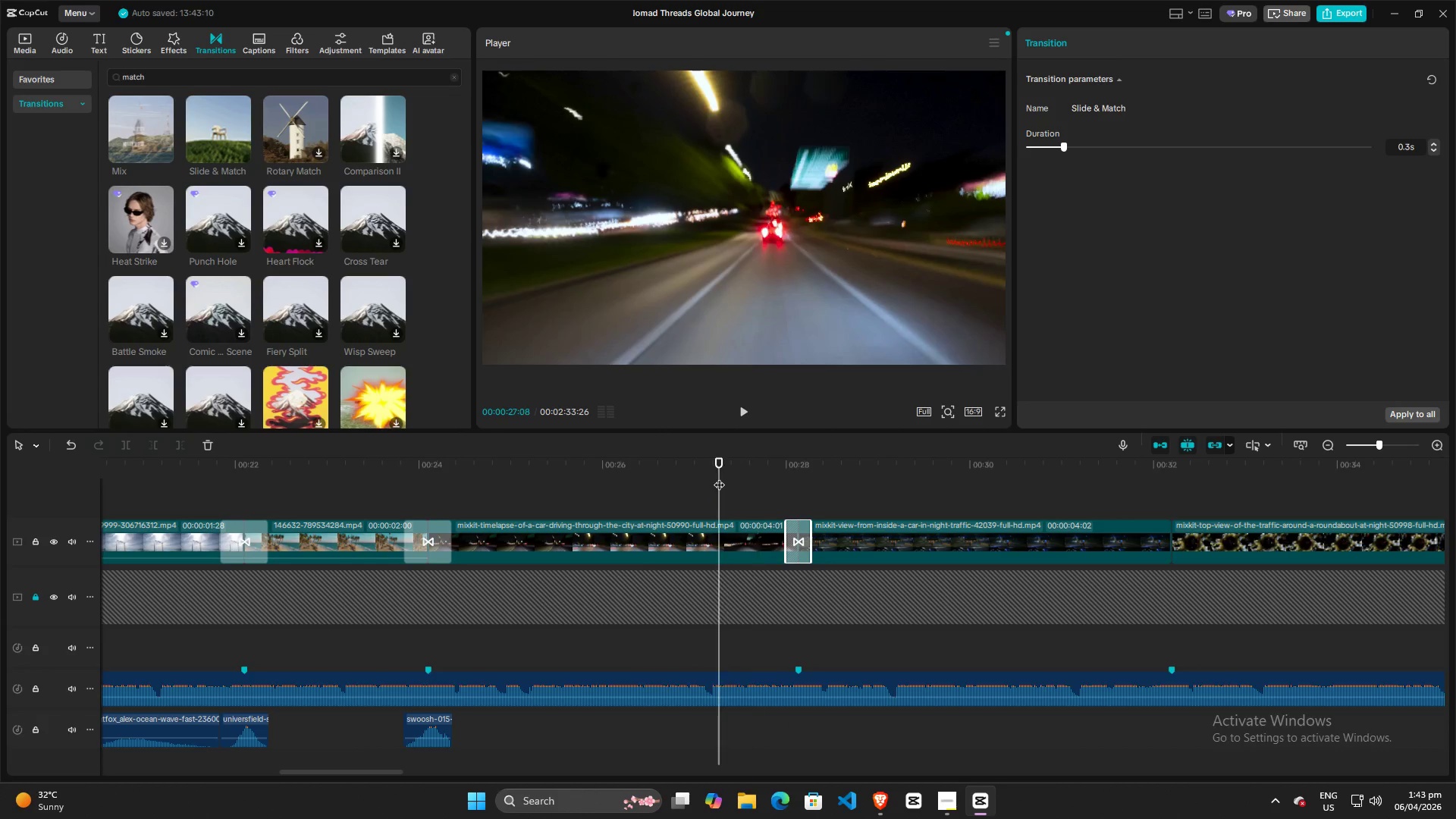 
key(Space)
 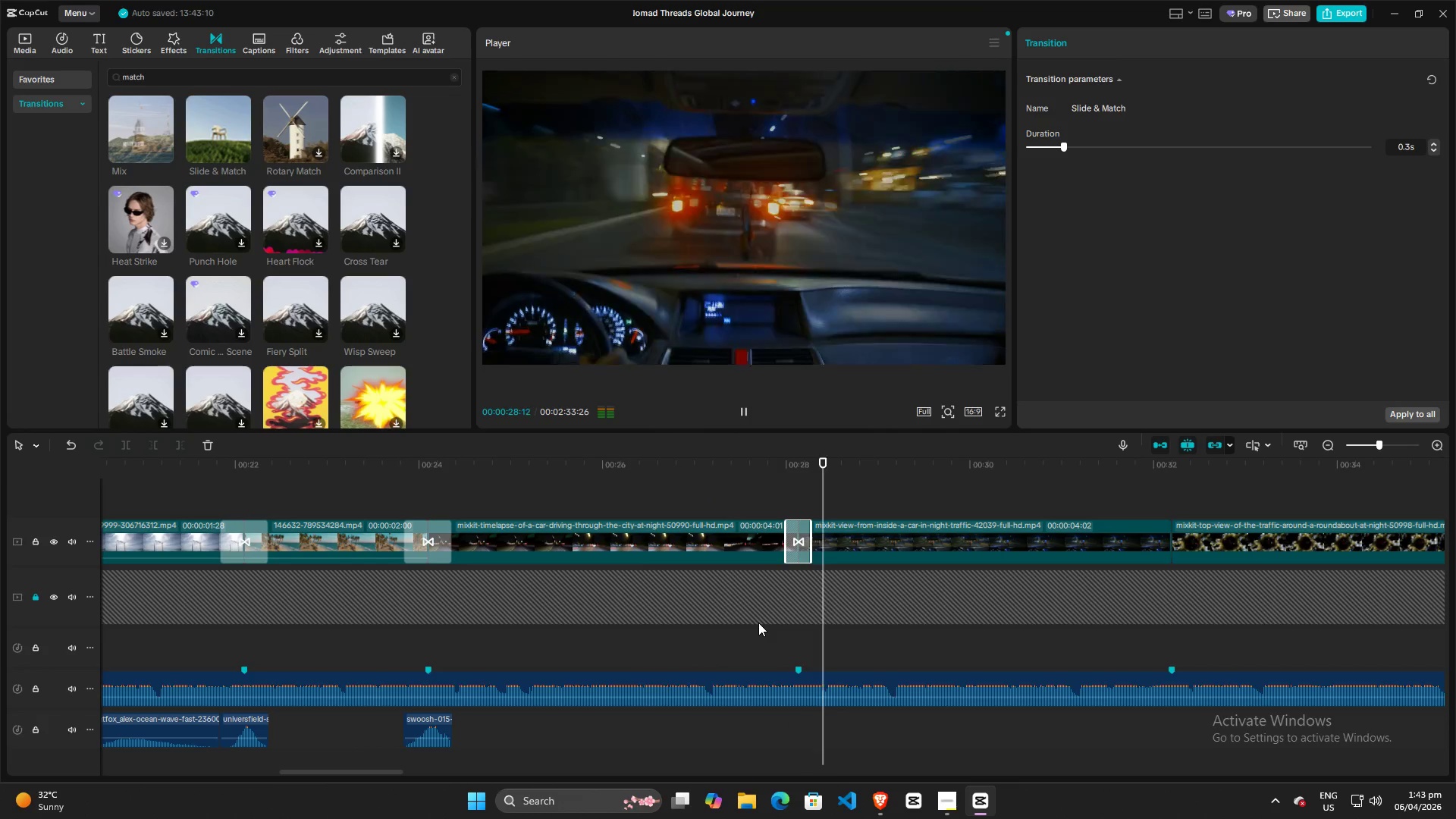 
key(Space)
 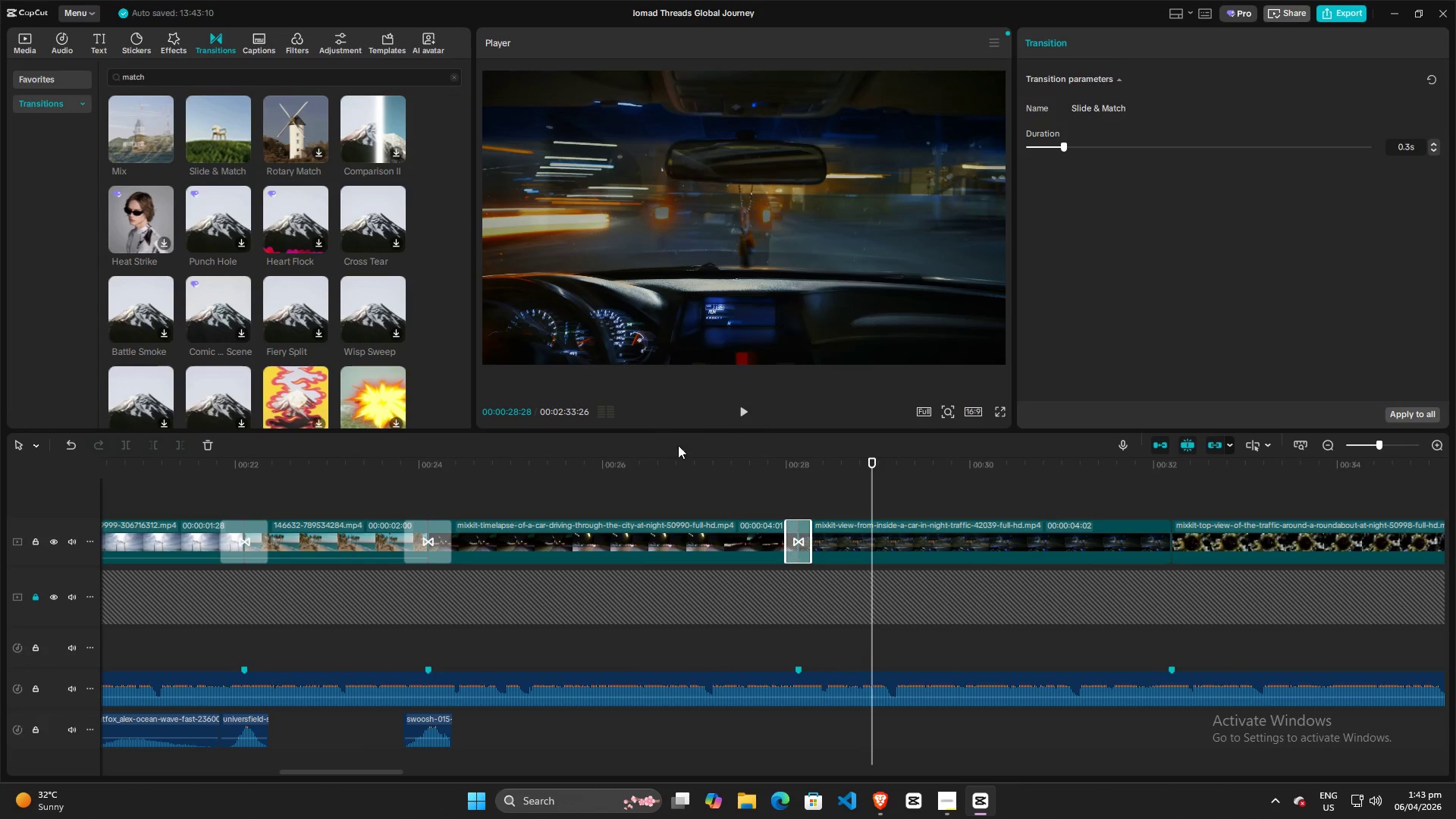 
key(Space)
 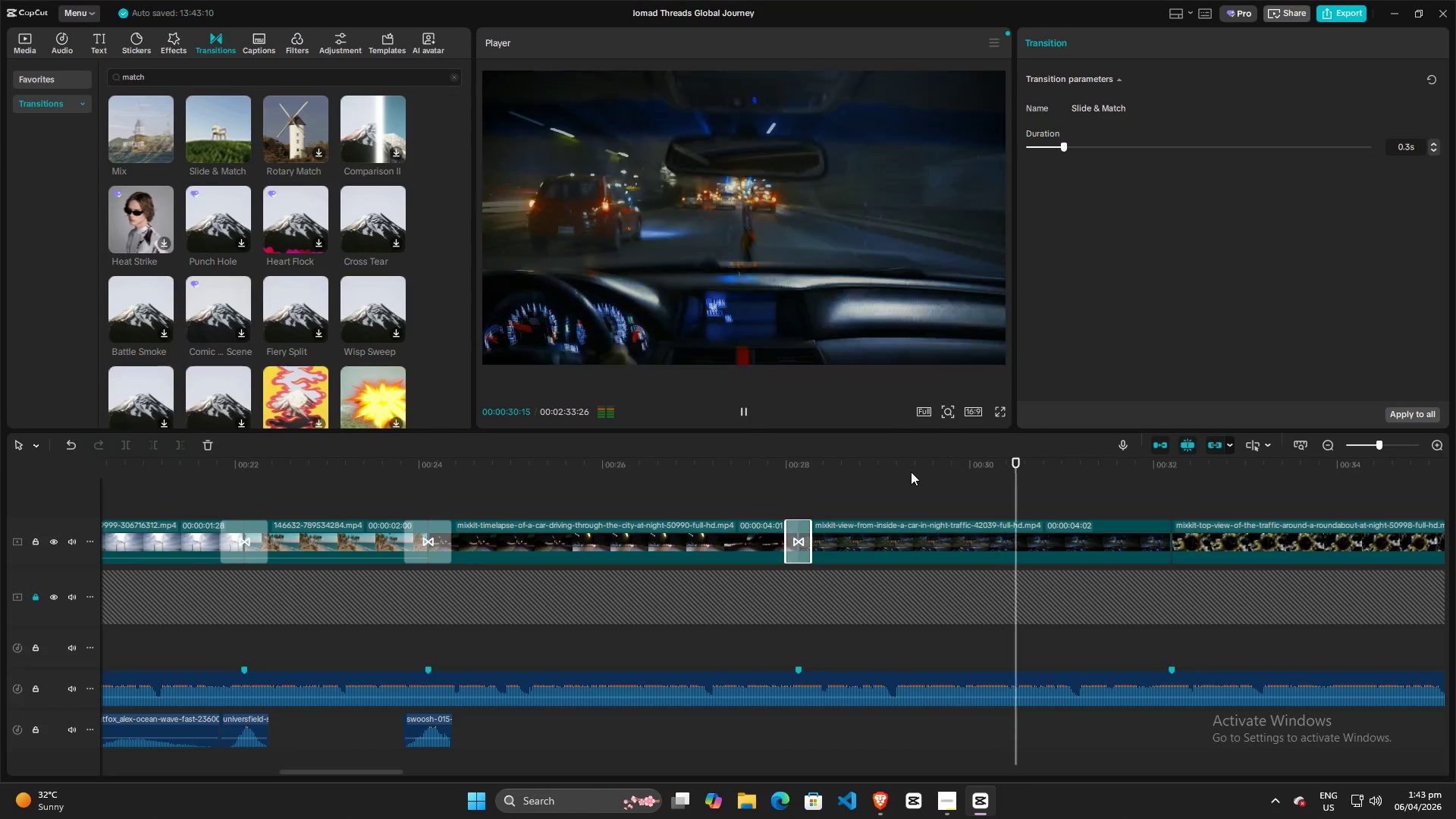 
type( swirl)
 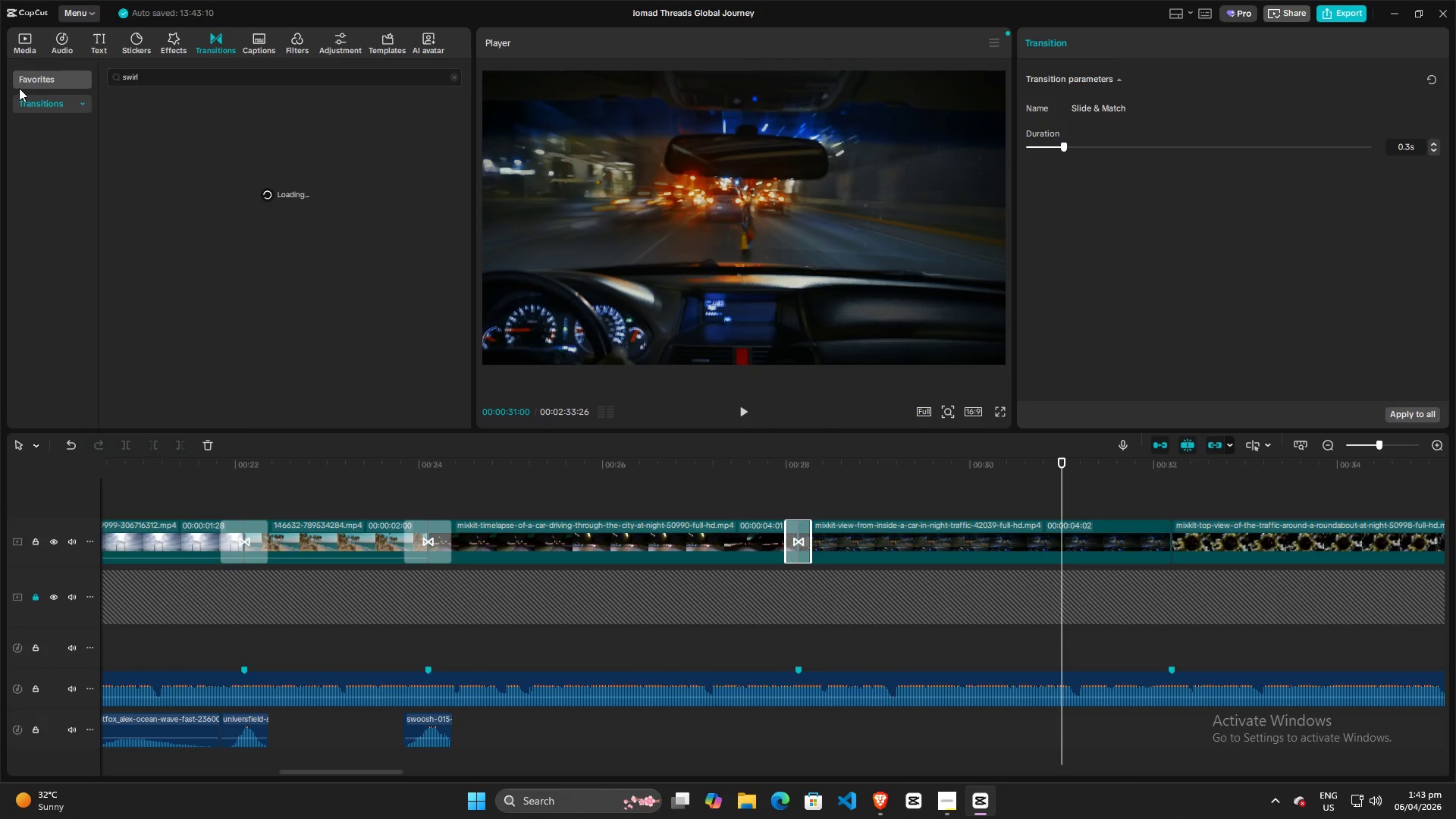 
left_click_drag(start_coordinate=[222, 80], to_coordinate=[6, 80])
 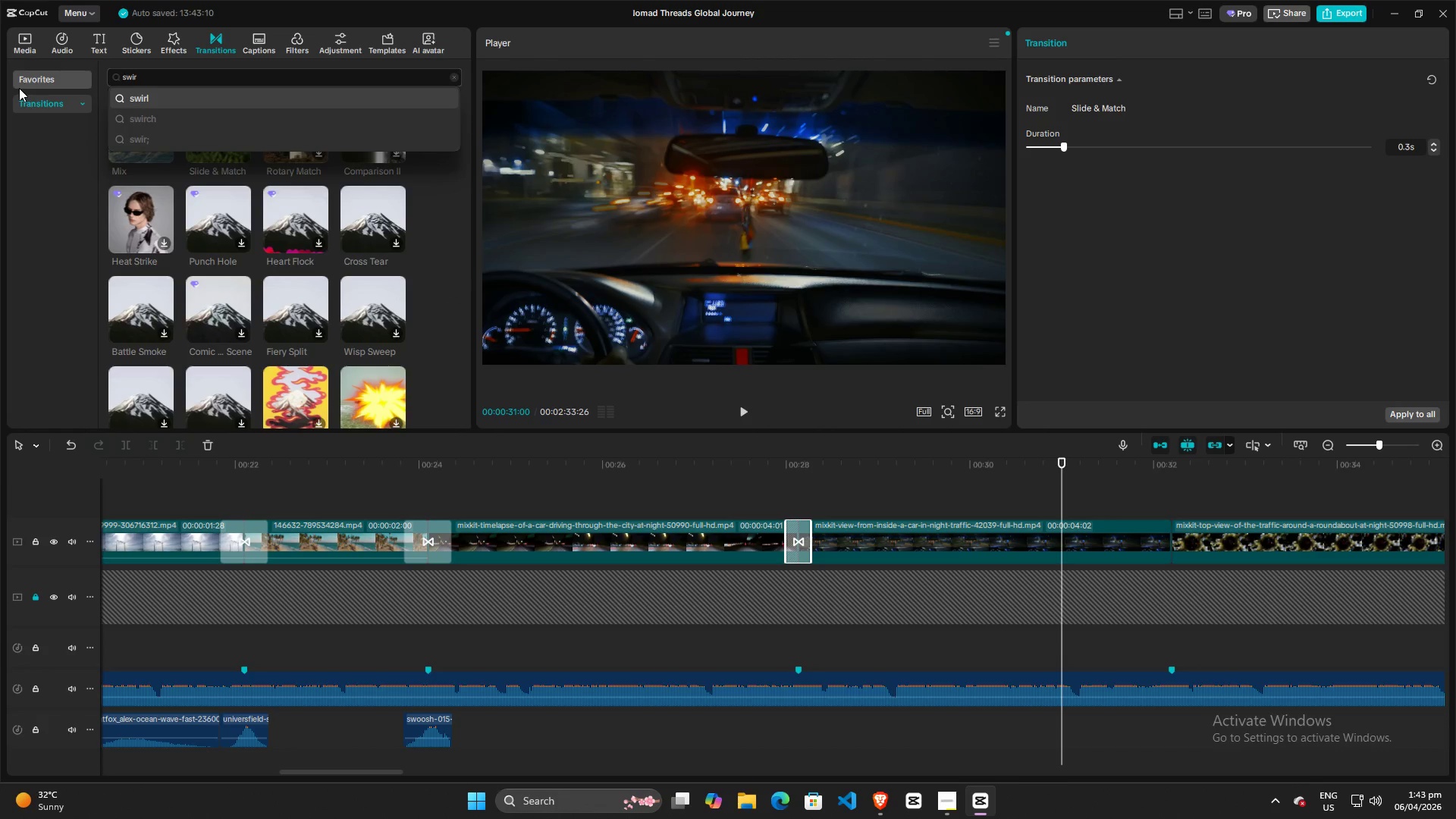 
key(Enter)
 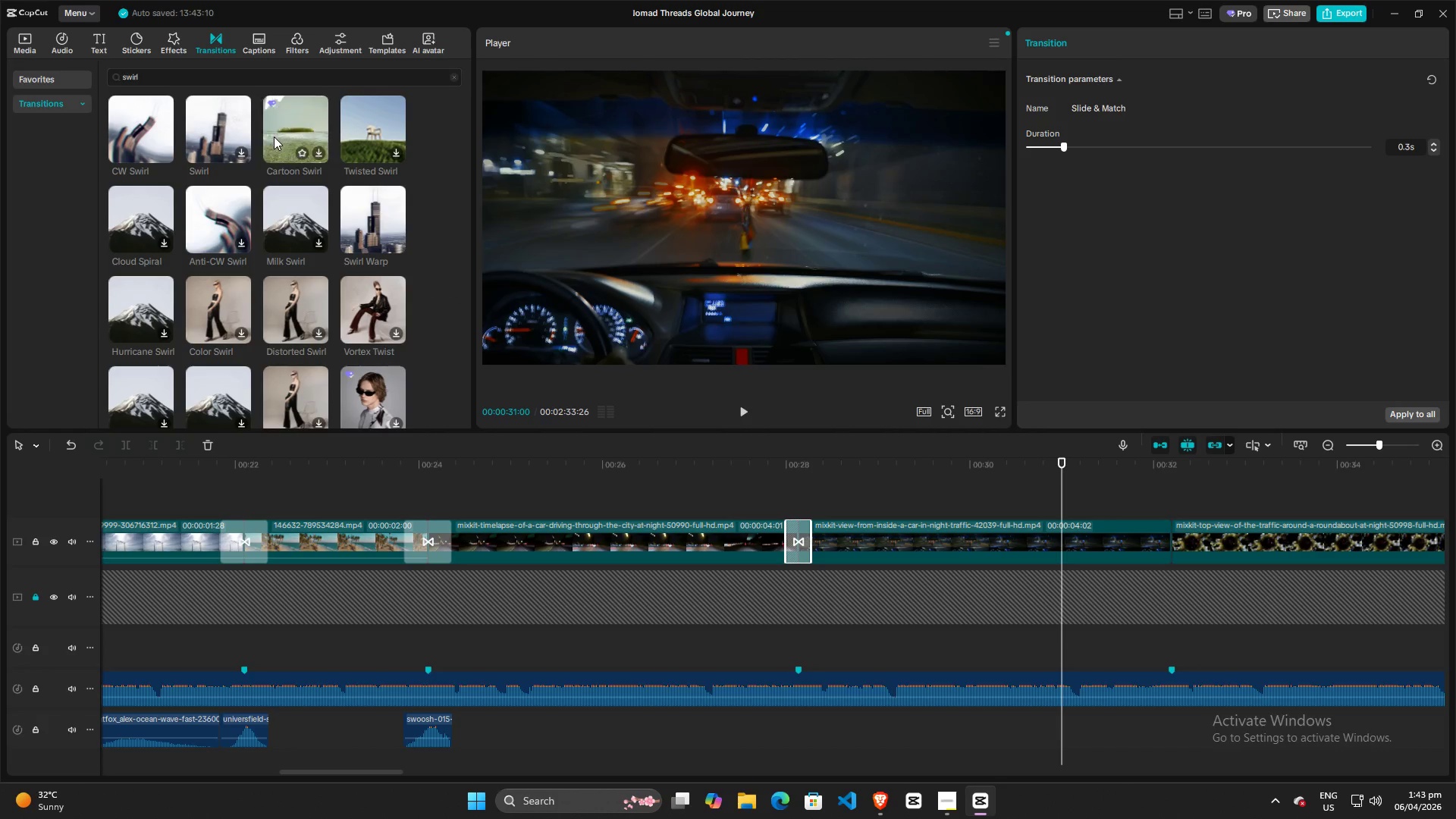 
mouse_move([129, 131])
 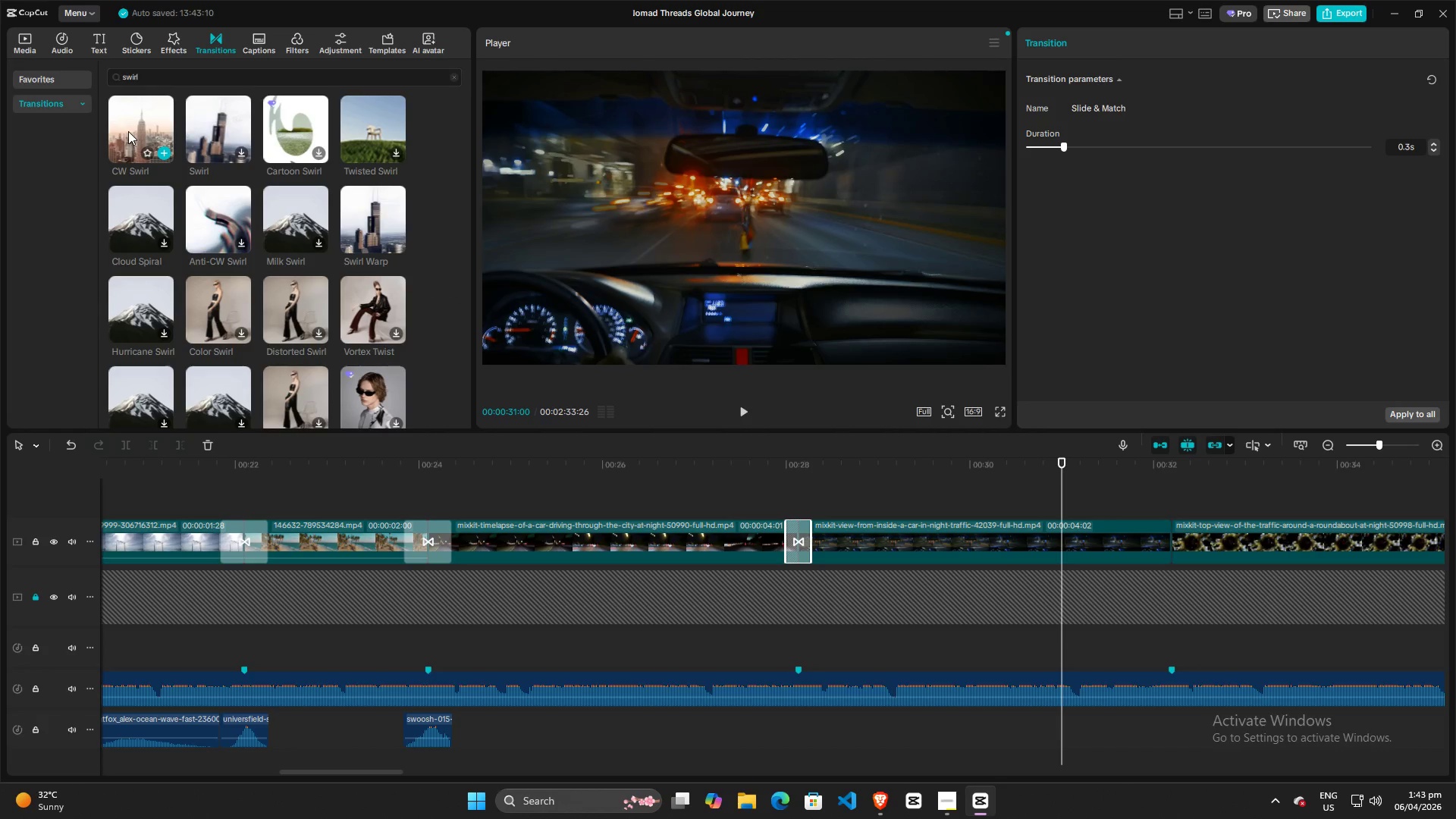 
left_click_drag(start_coordinate=[128, 131], to_coordinate=[1150, 539])
 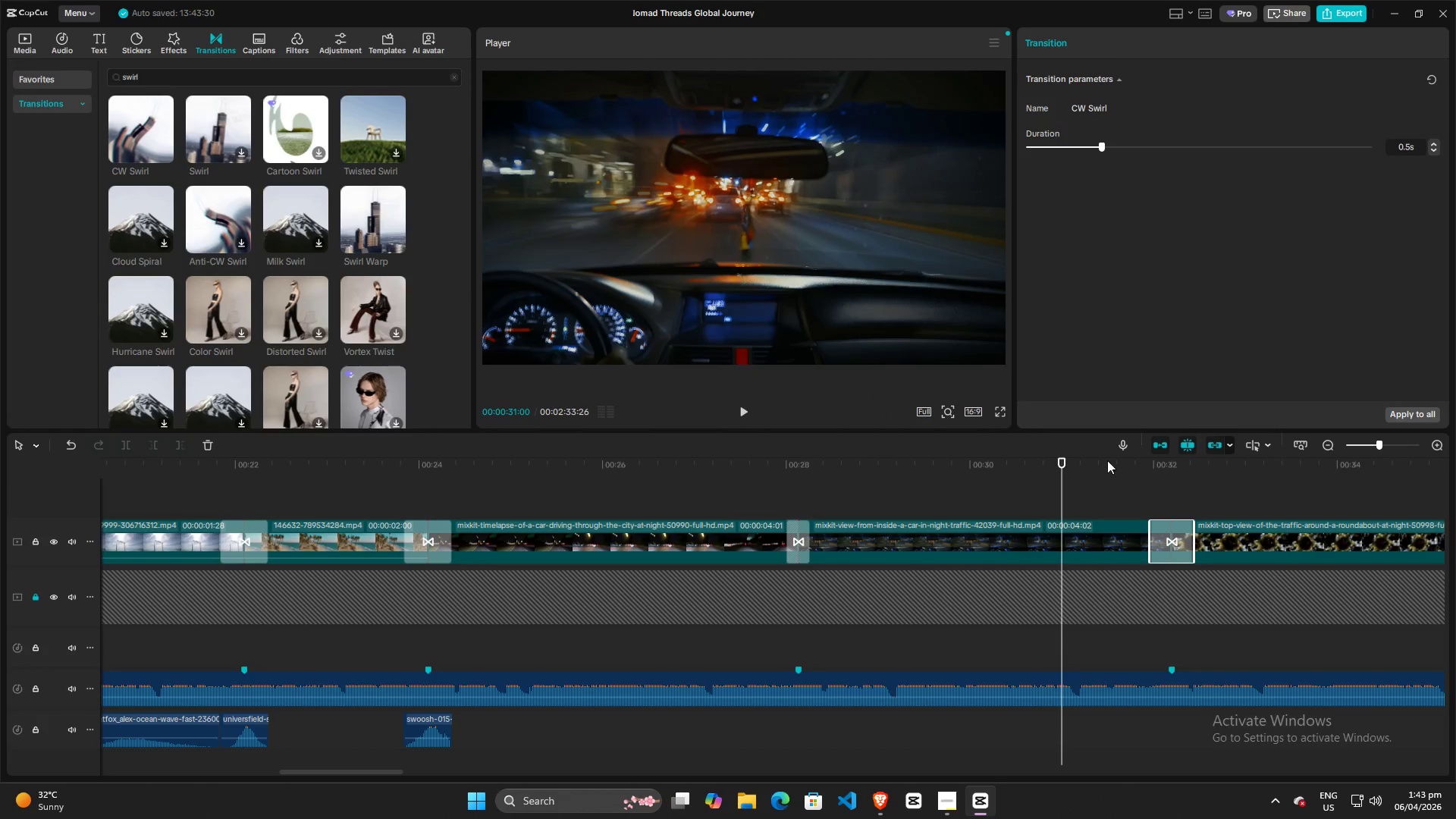 
key(Space)
 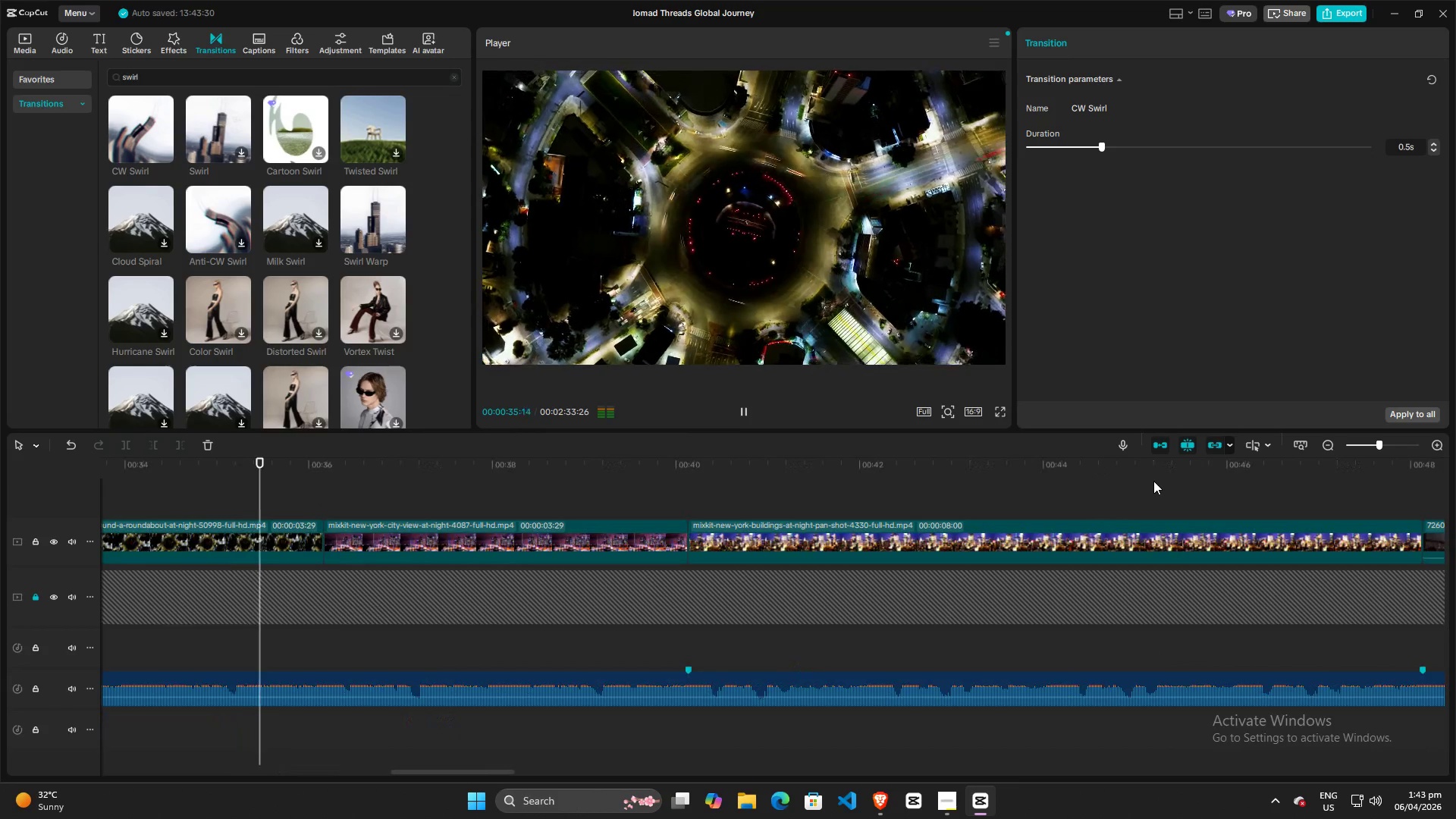 
wait(6.08)
 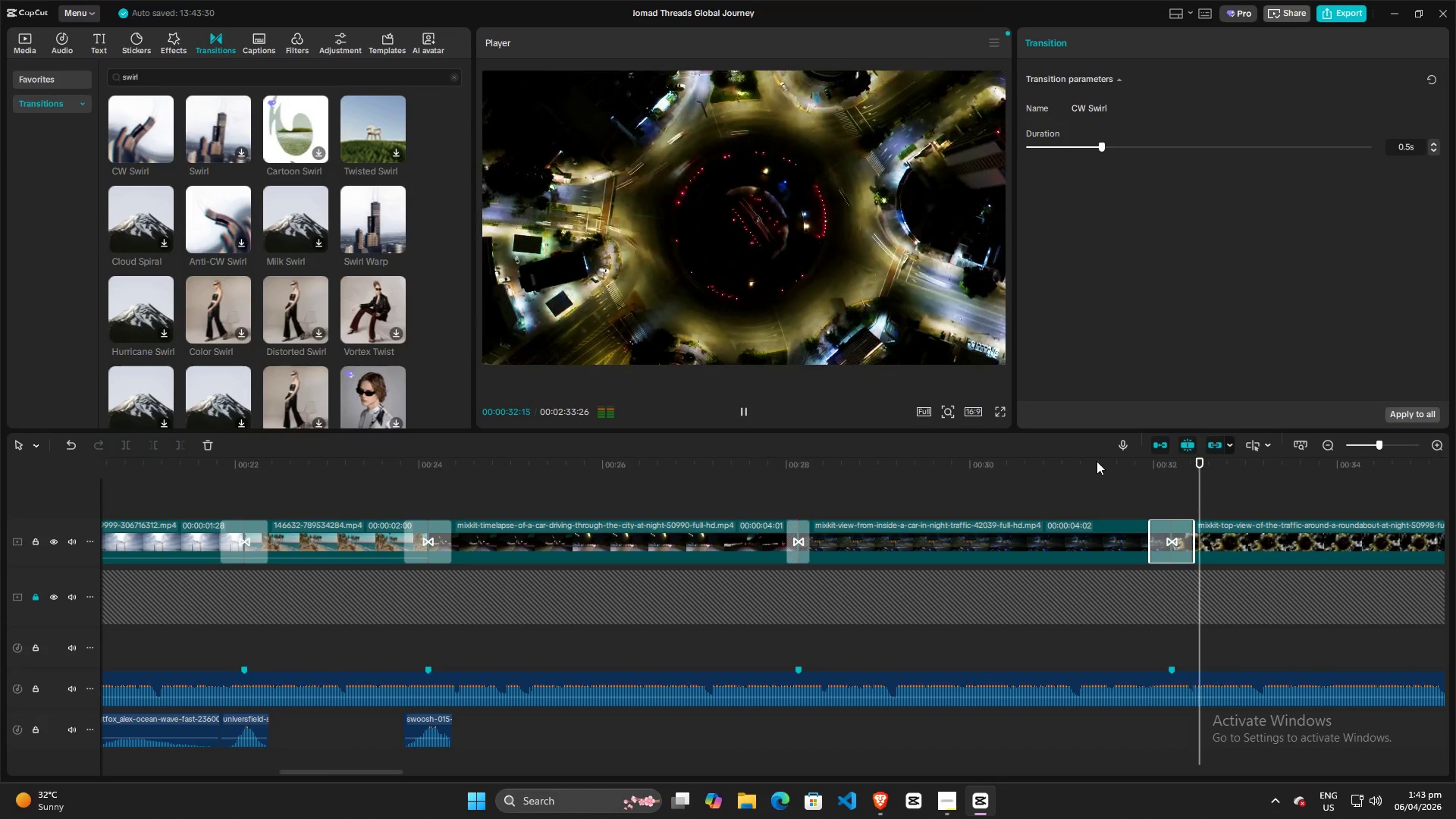 
key(Space)
 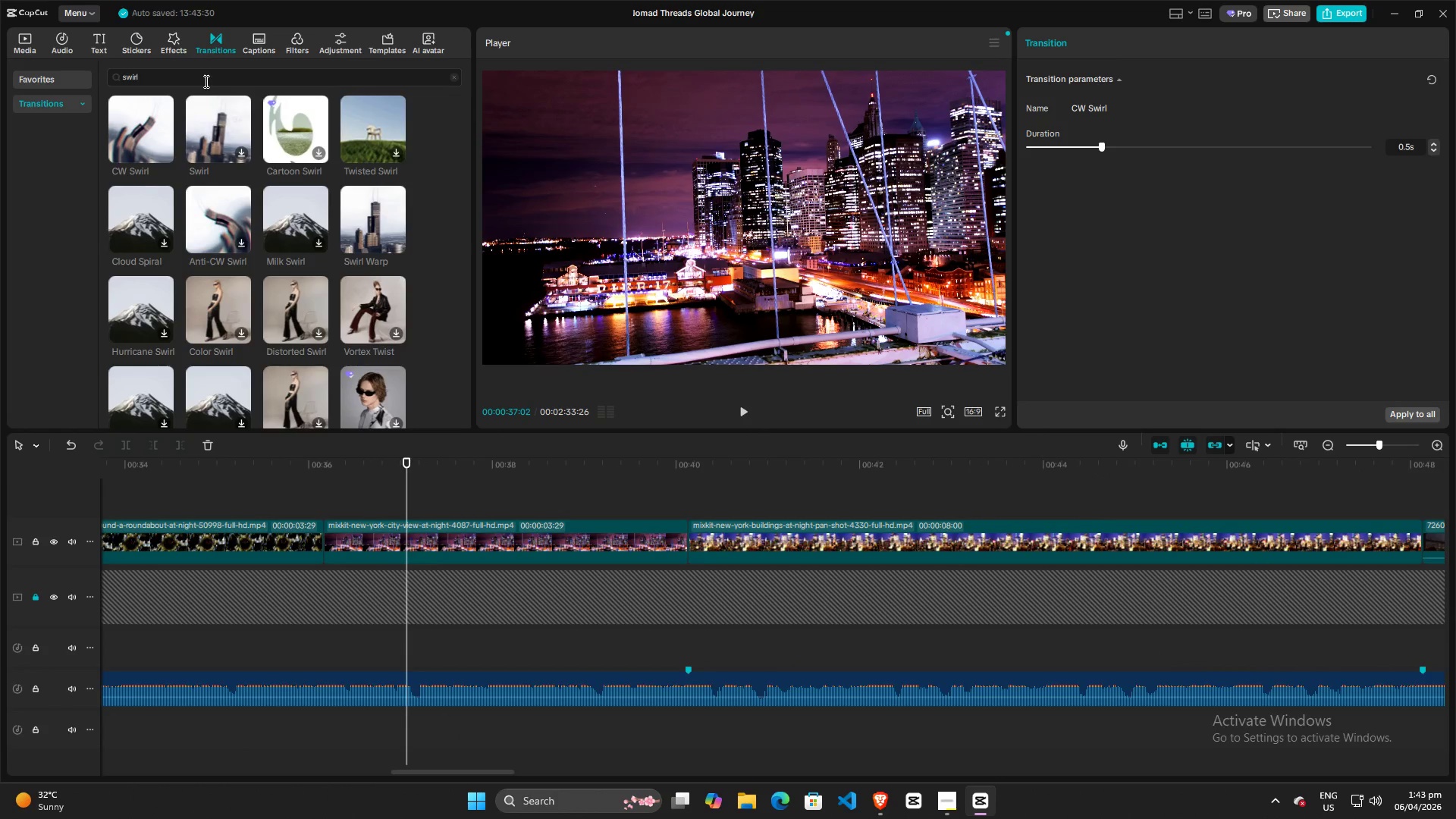 
key(Alt+AltLeft)
 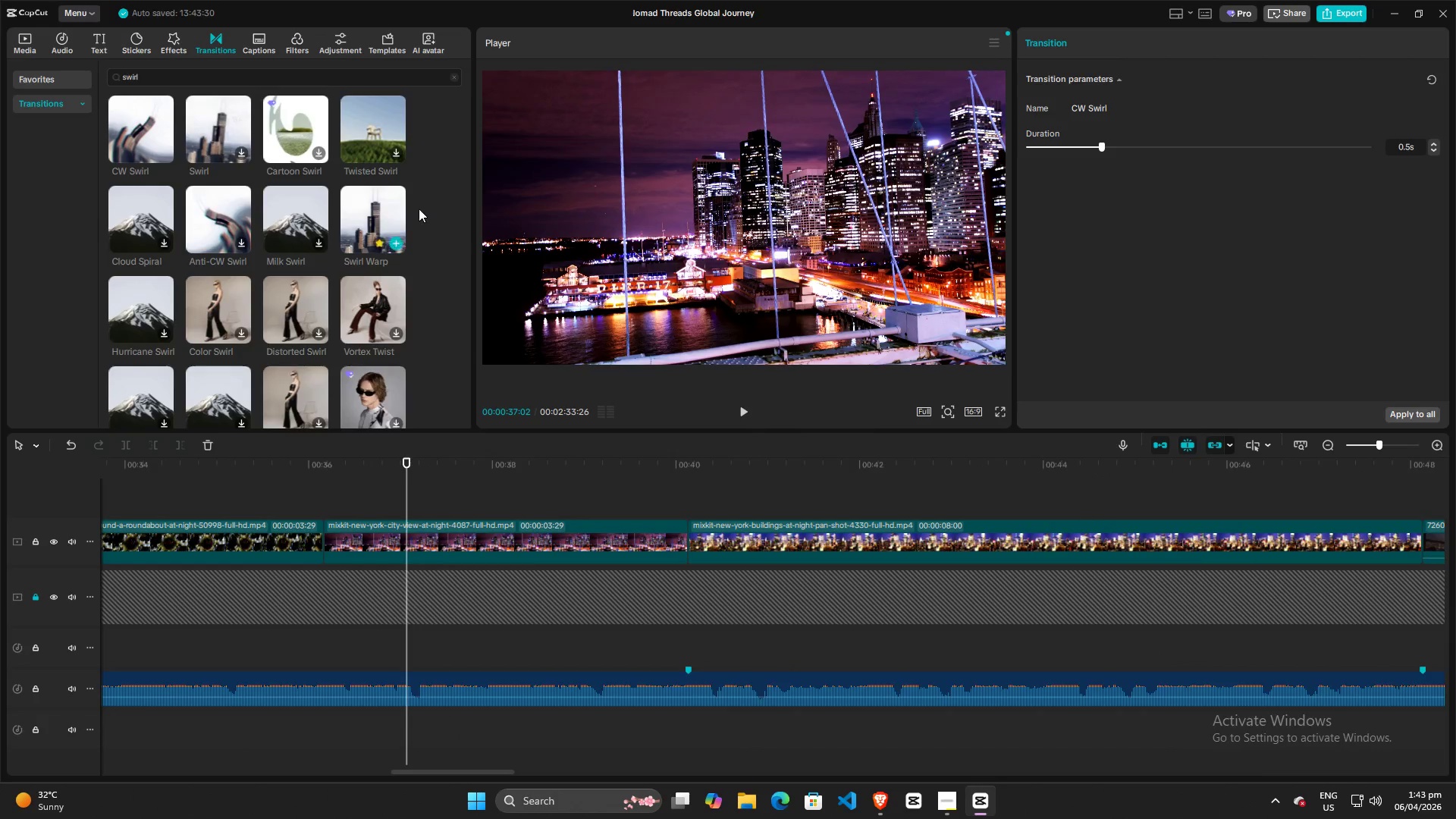 
key(Alt+Tab)